 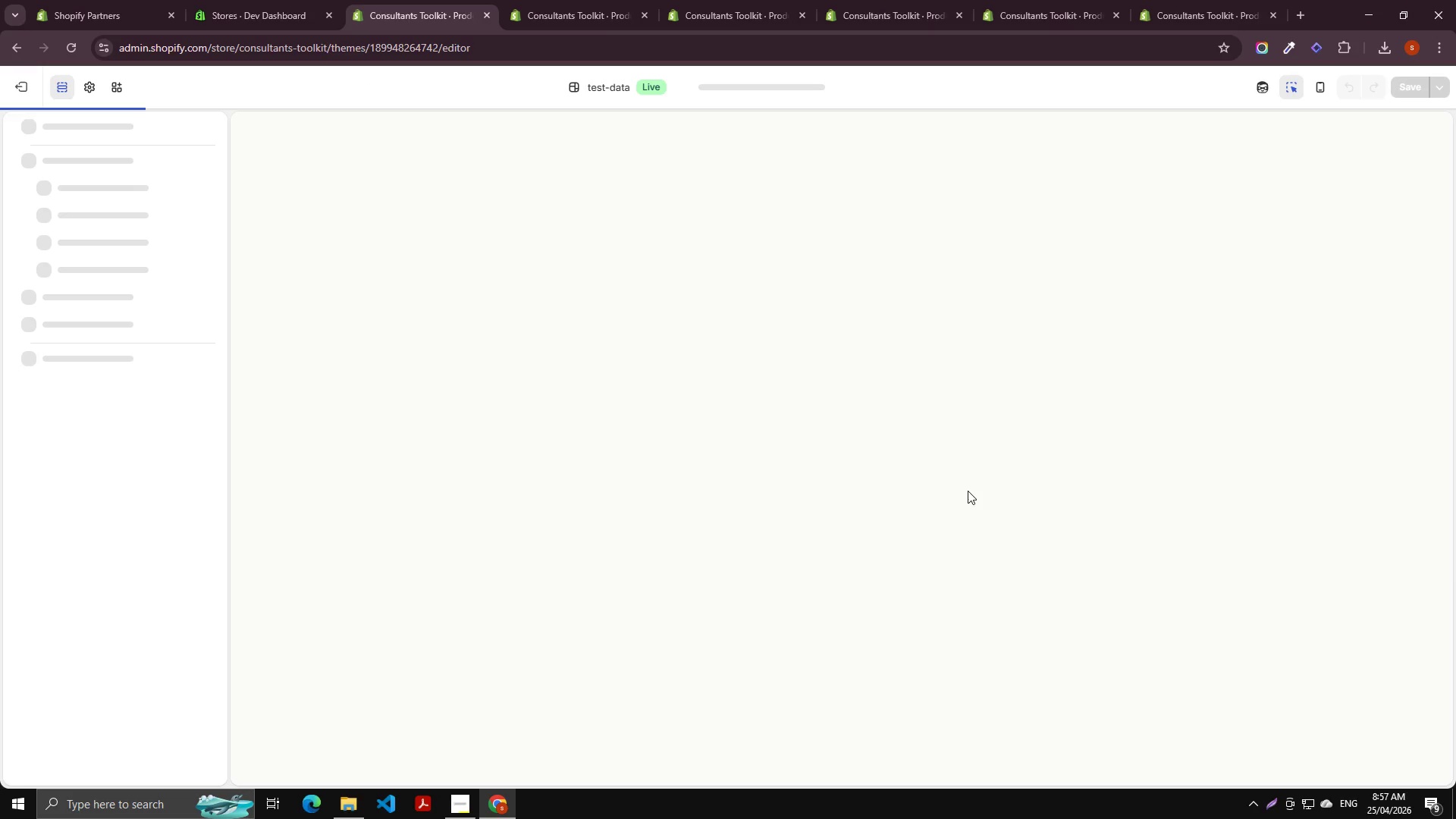 
left_click([111, 297])
 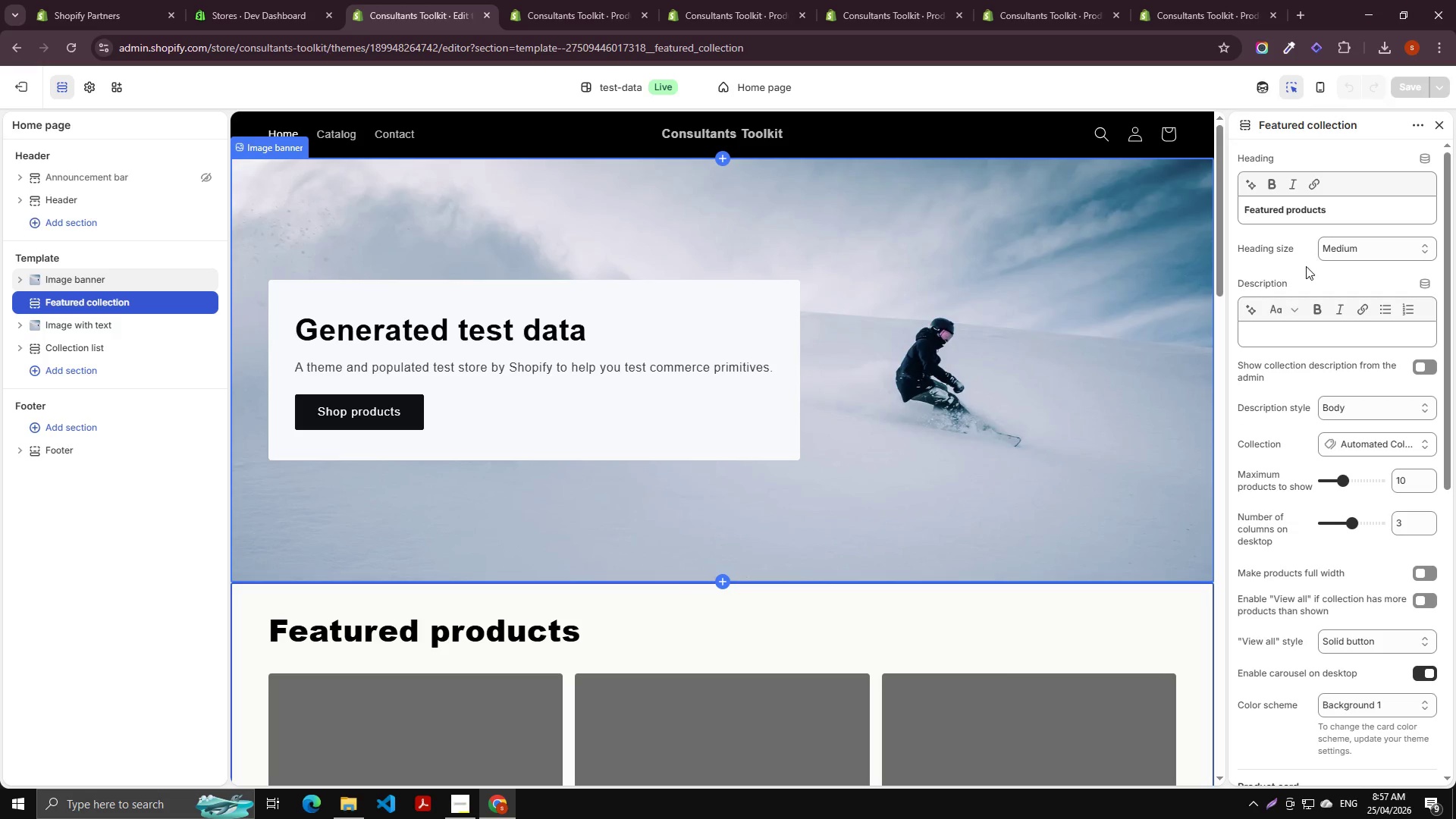 
left_click([1364, 443])
 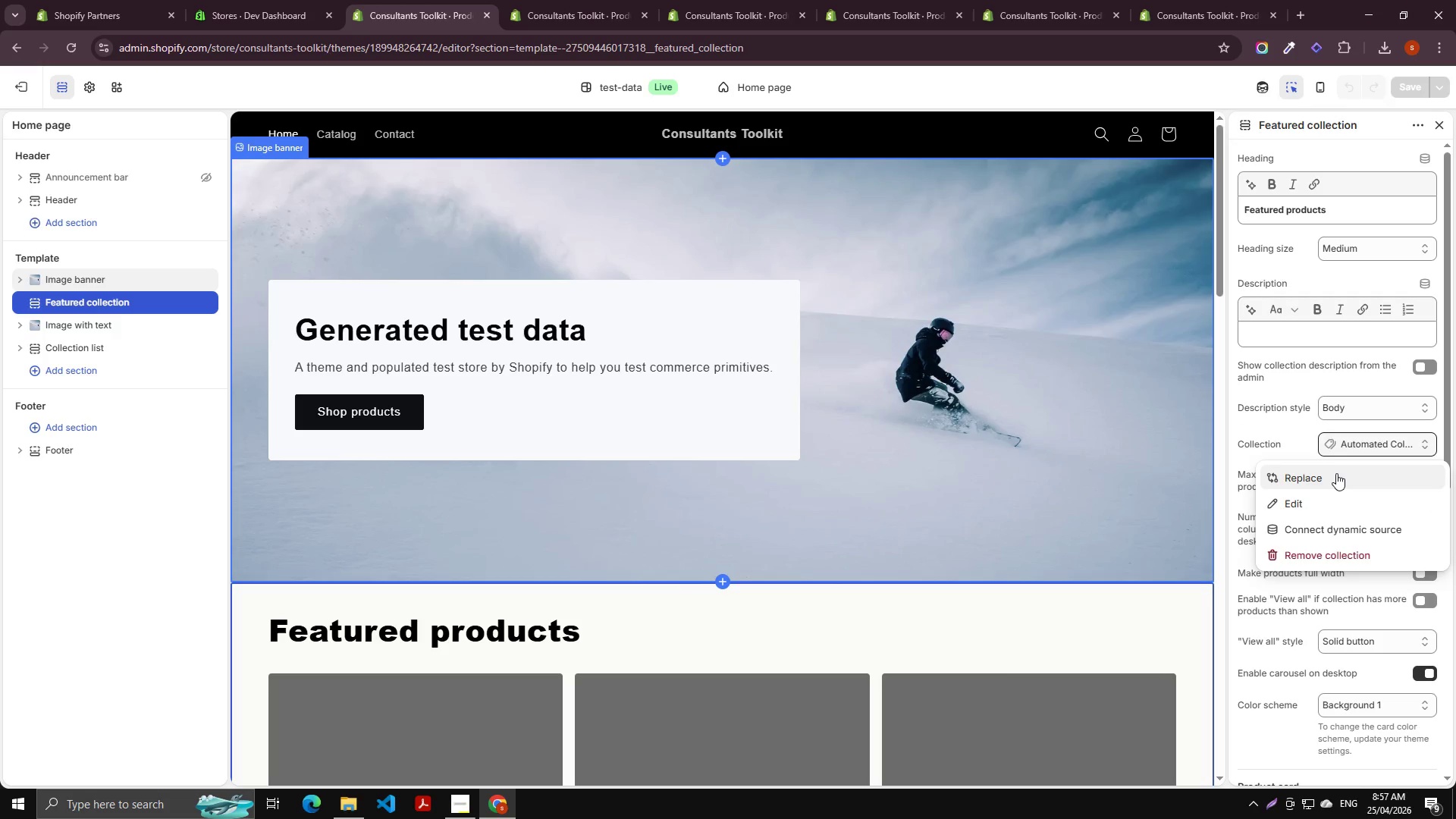 
left_click([1336, 474])
 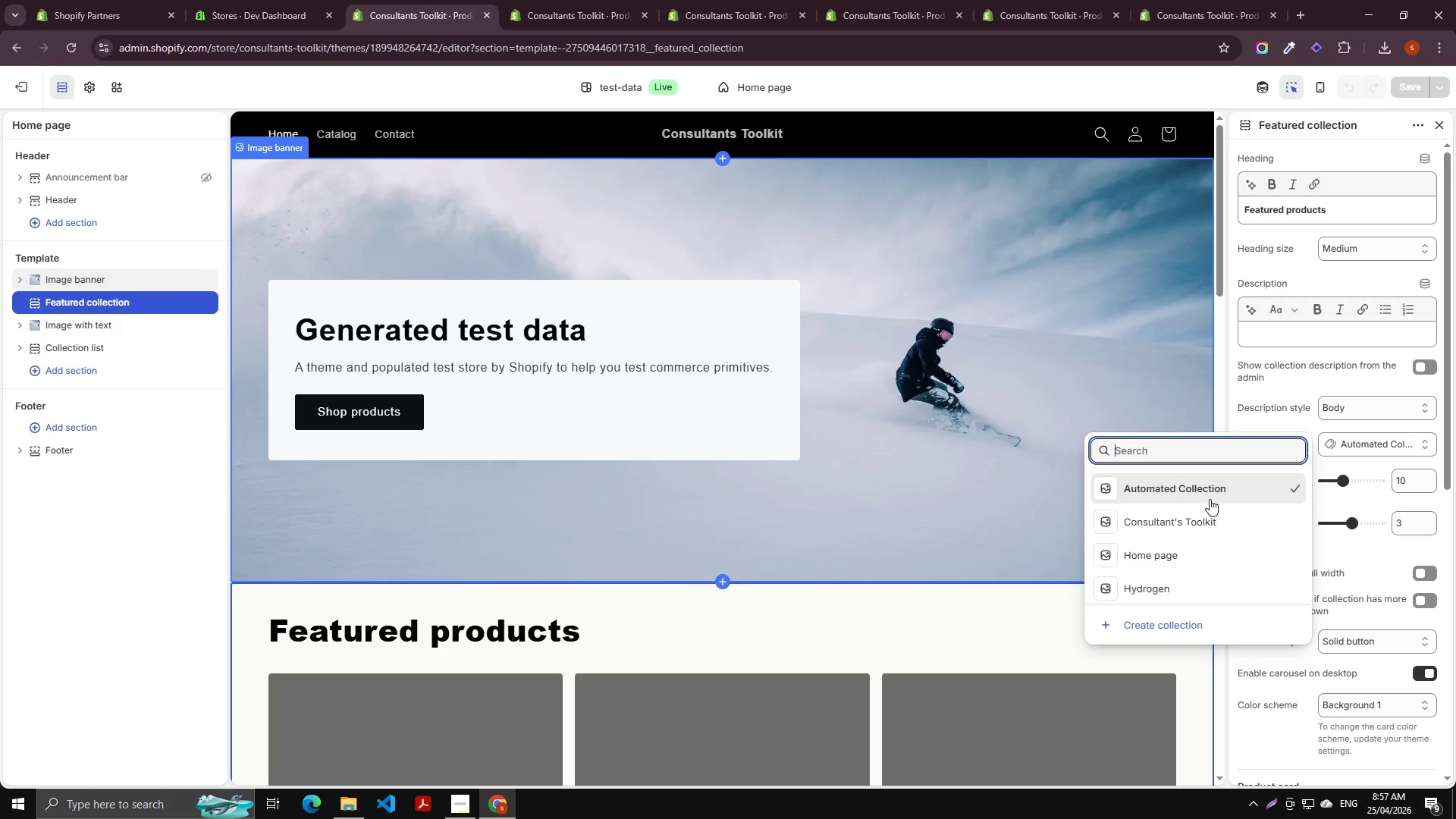 
left_click([1177, 523])
 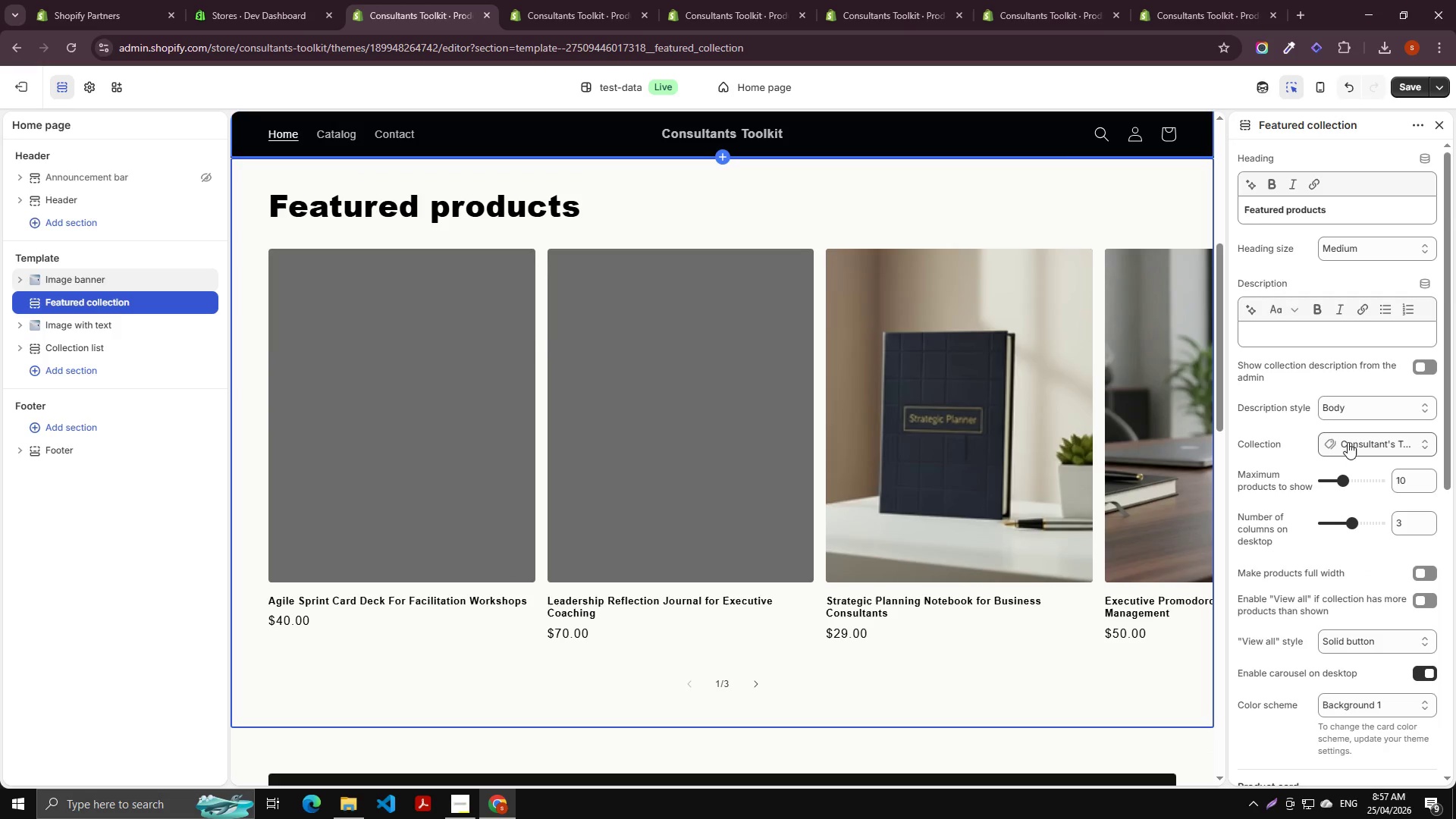 
left_click([1351, 444])
 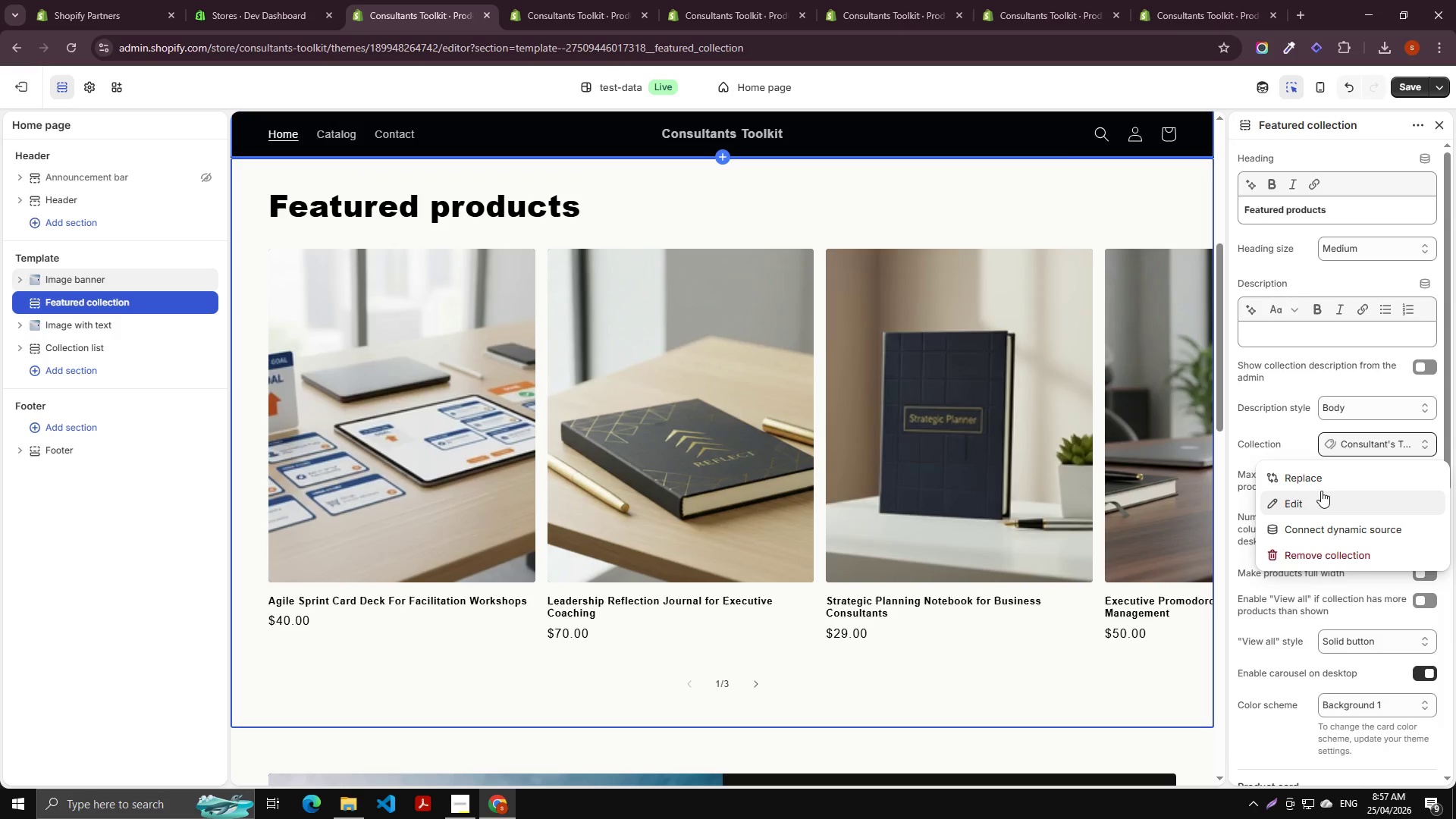 
left_click([1322, 494])
 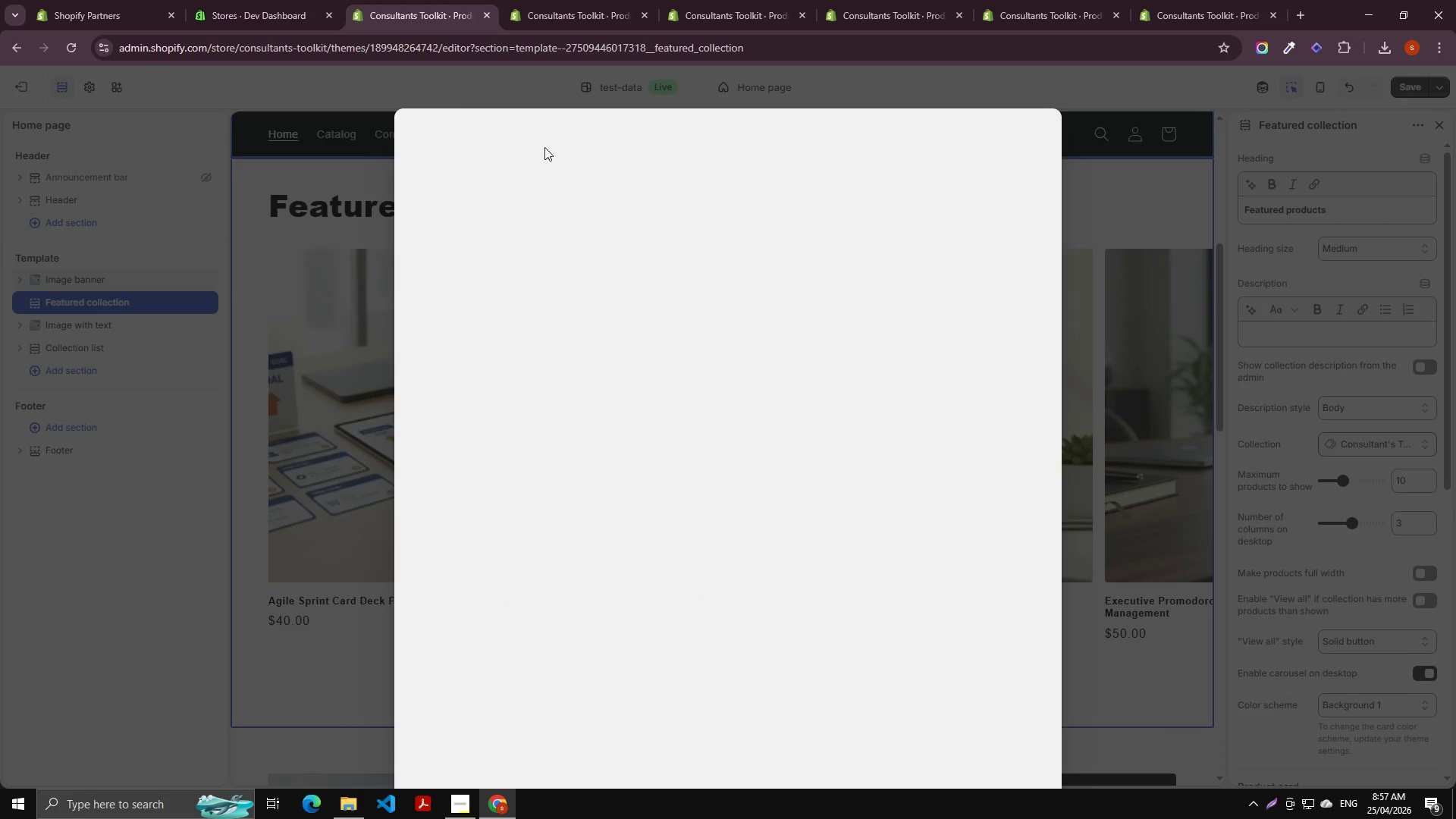 
wait(5.19)
 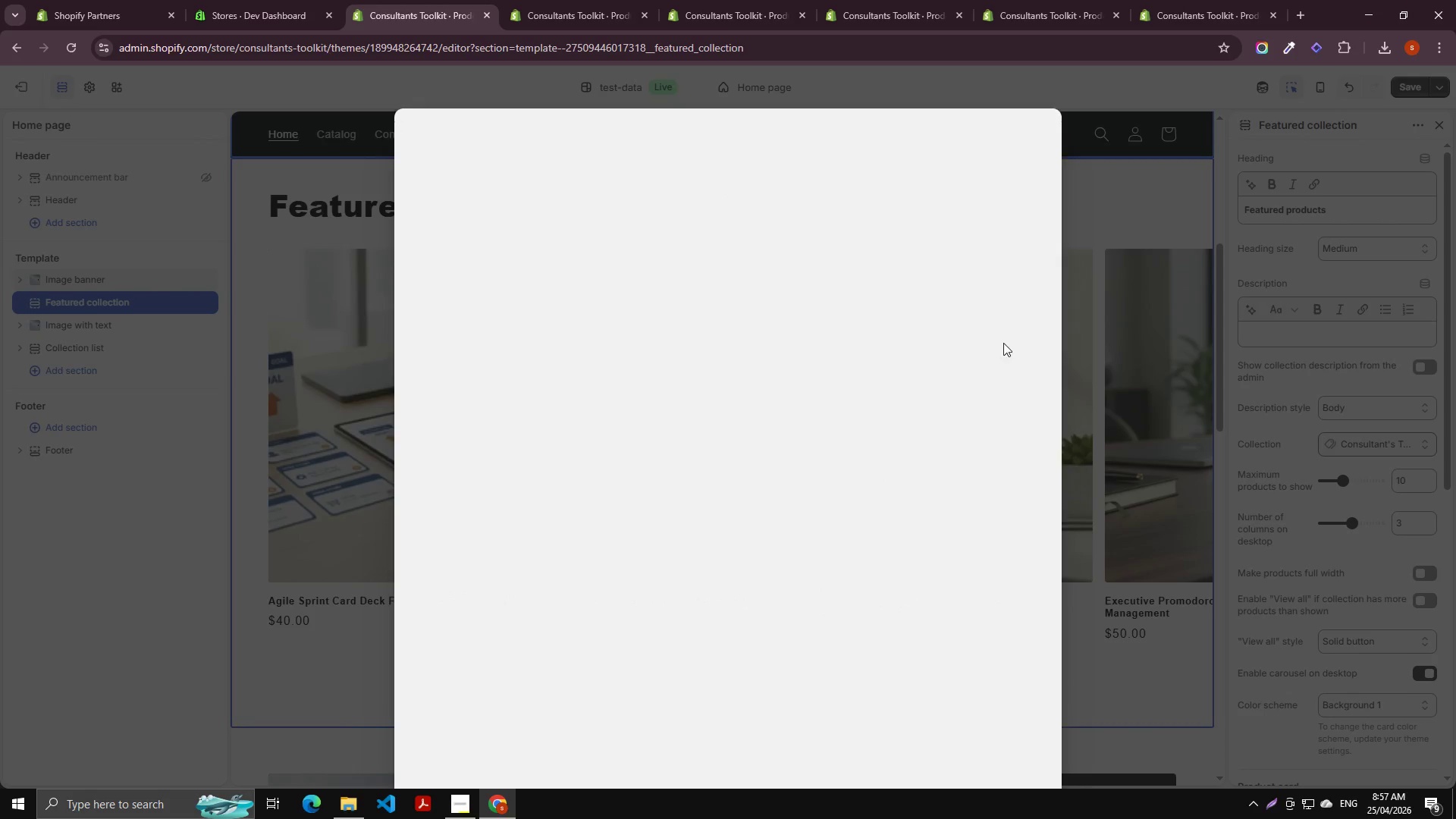 
left_click([600, 190])
 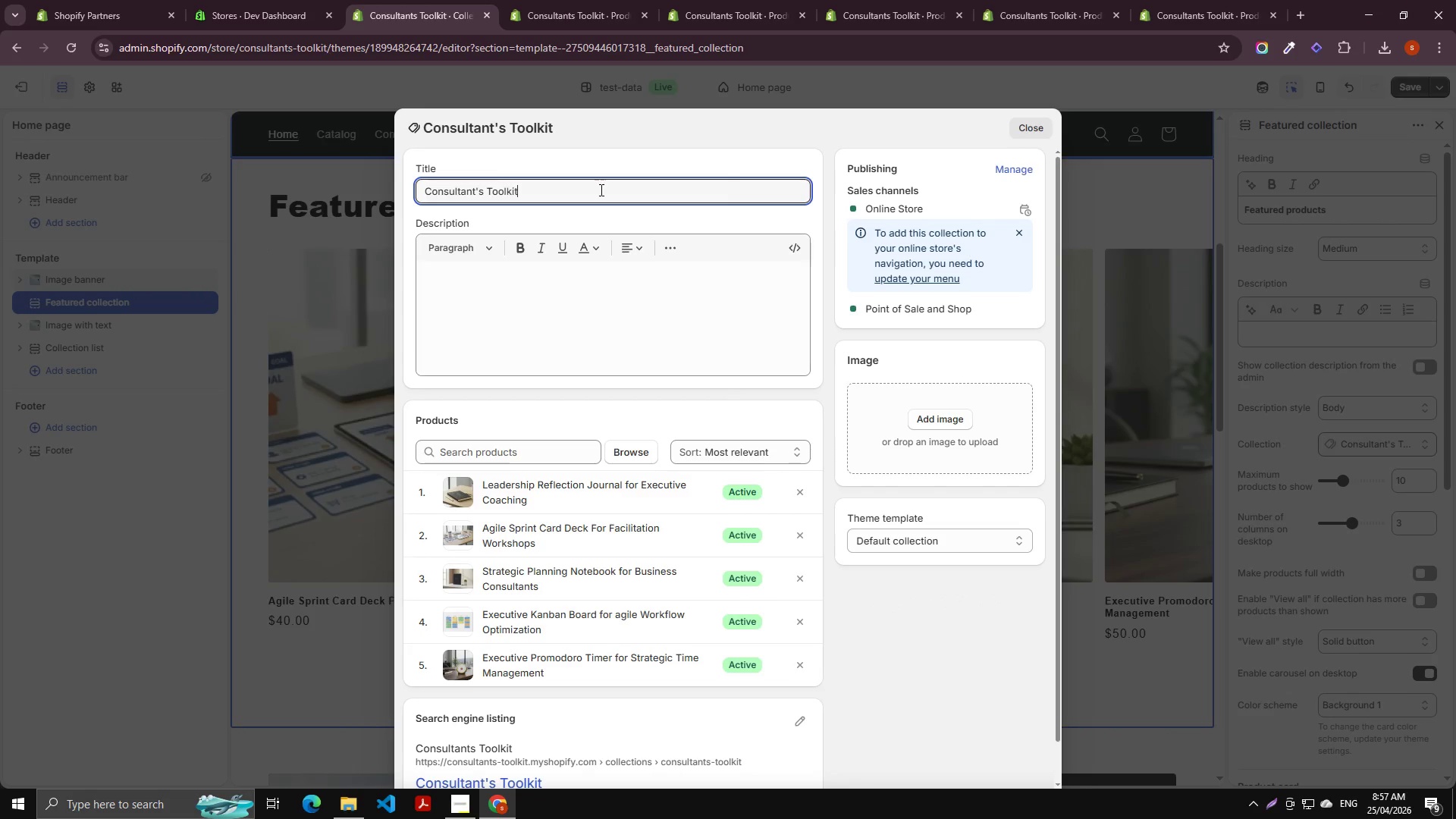 
key(Control+A)
 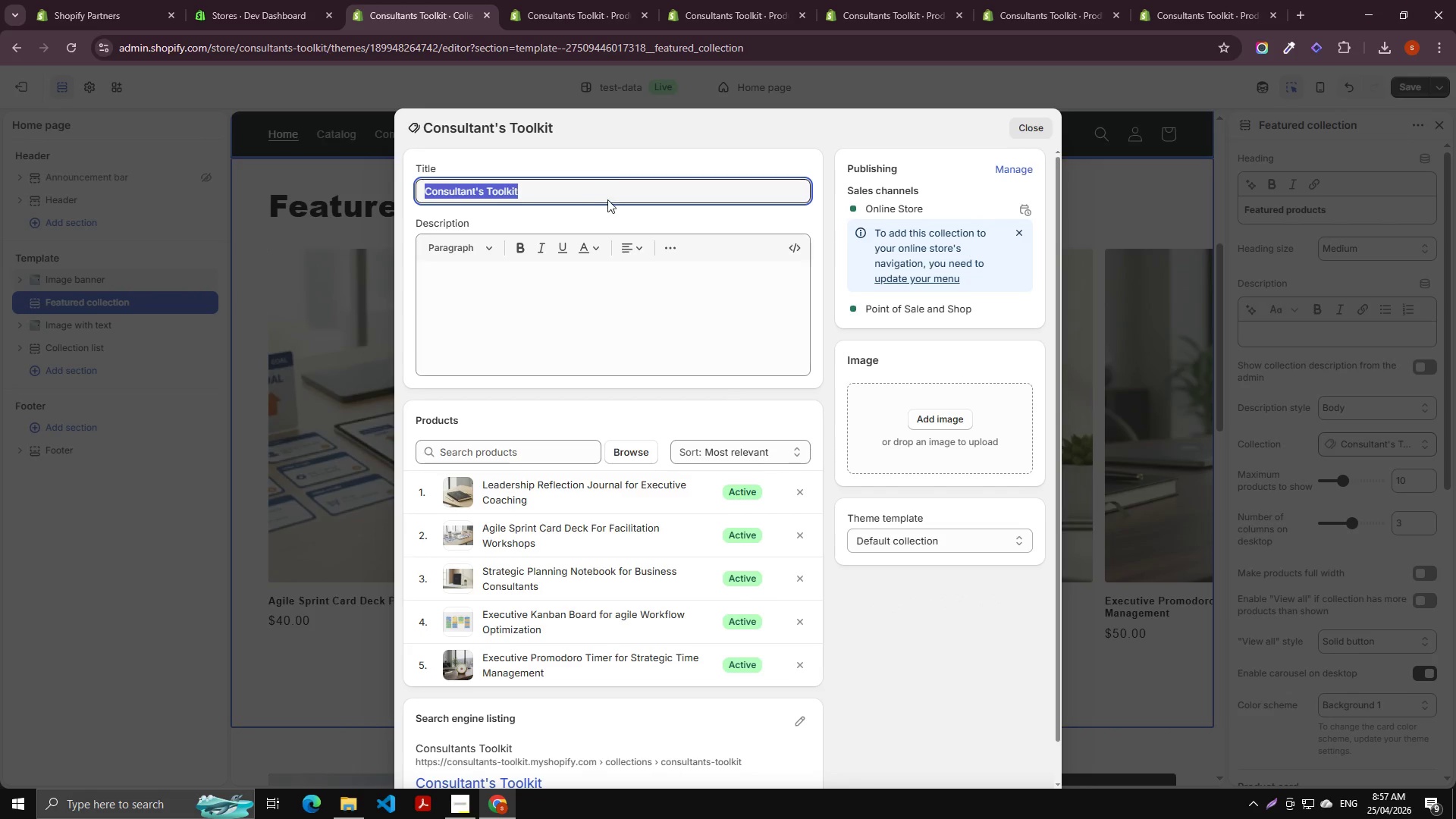 
key(Control+C)
 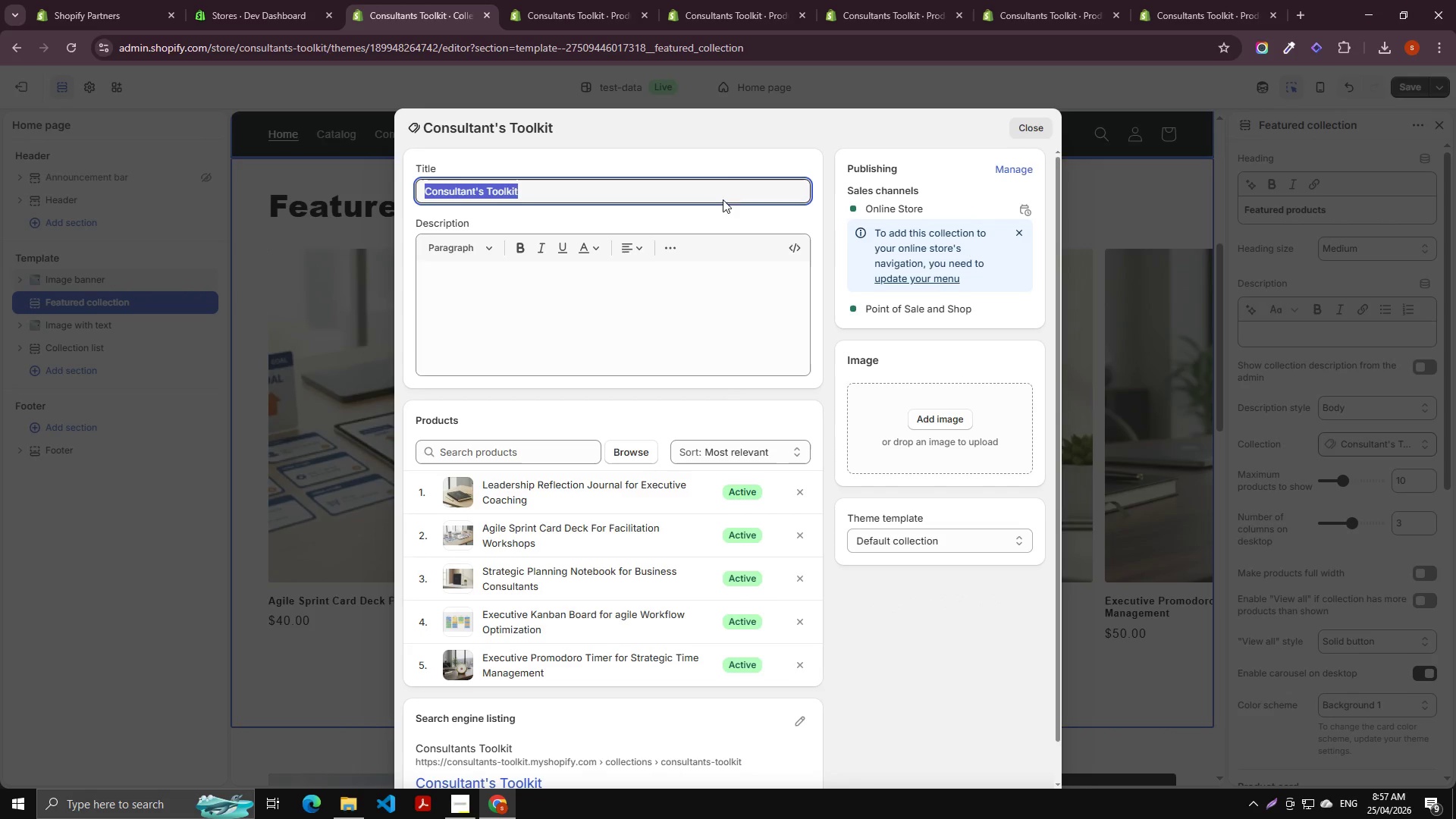 
key(Control+C)
 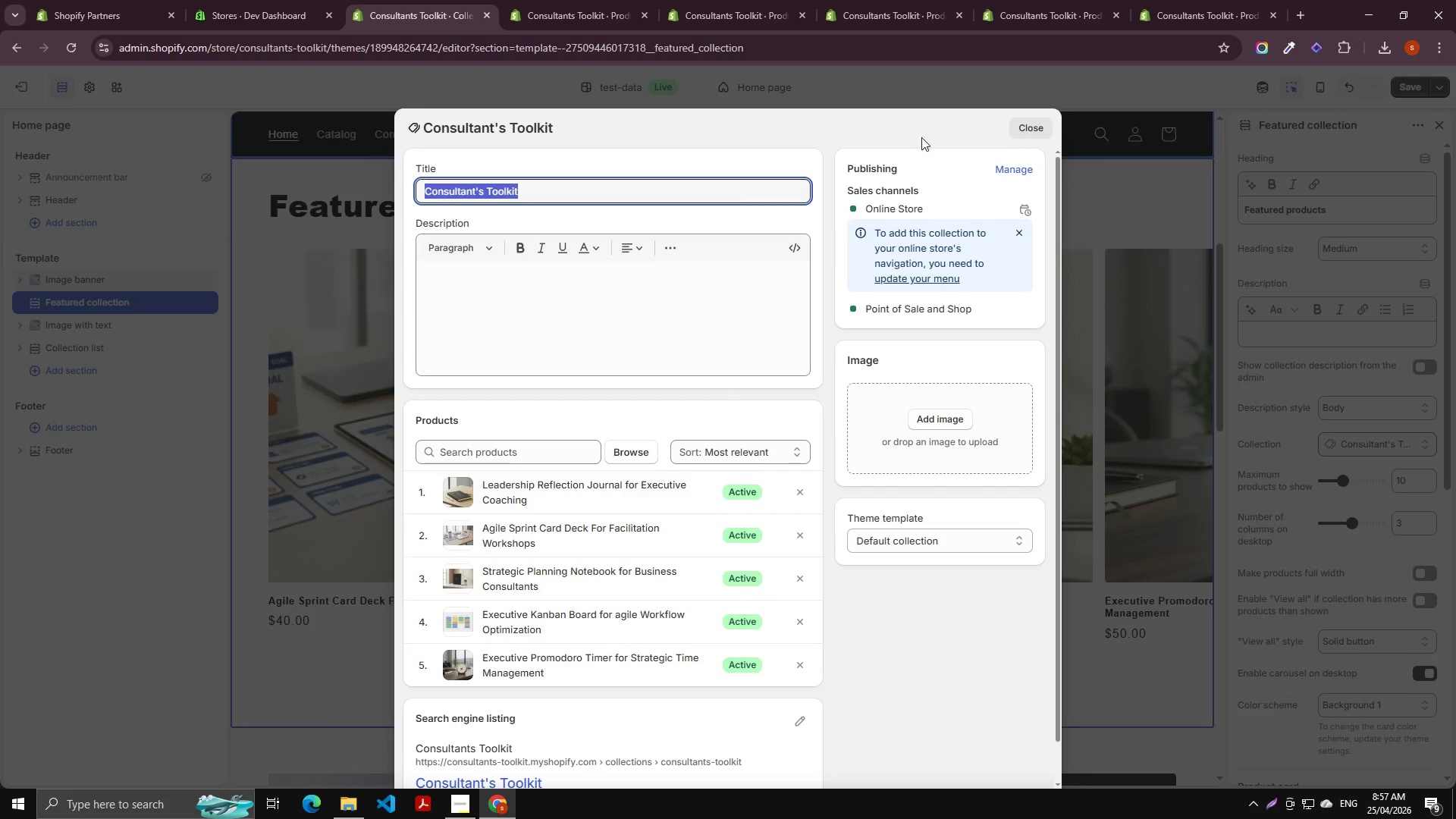 
key(Control+C)
 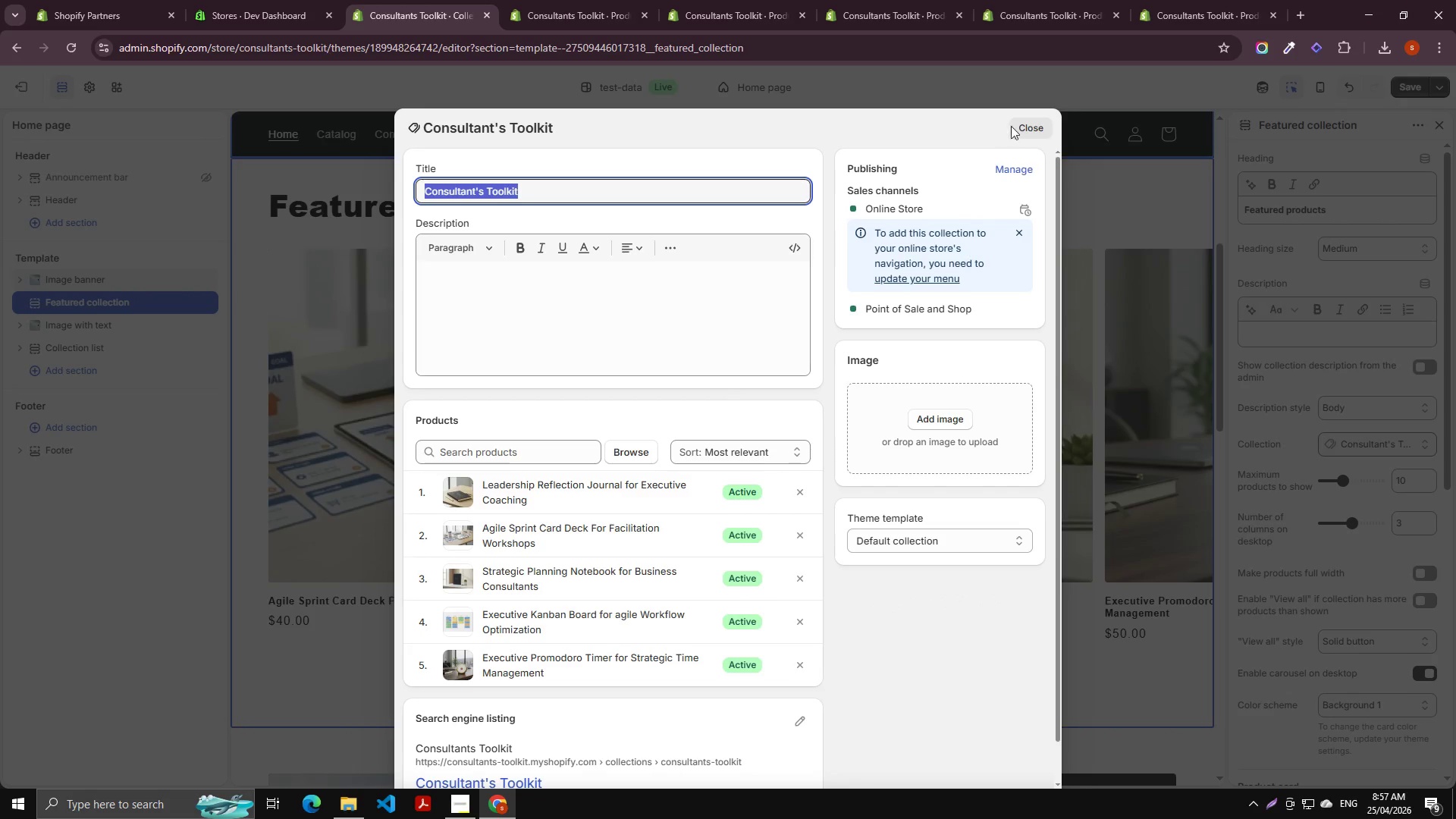 
left_click([1031, 129])
 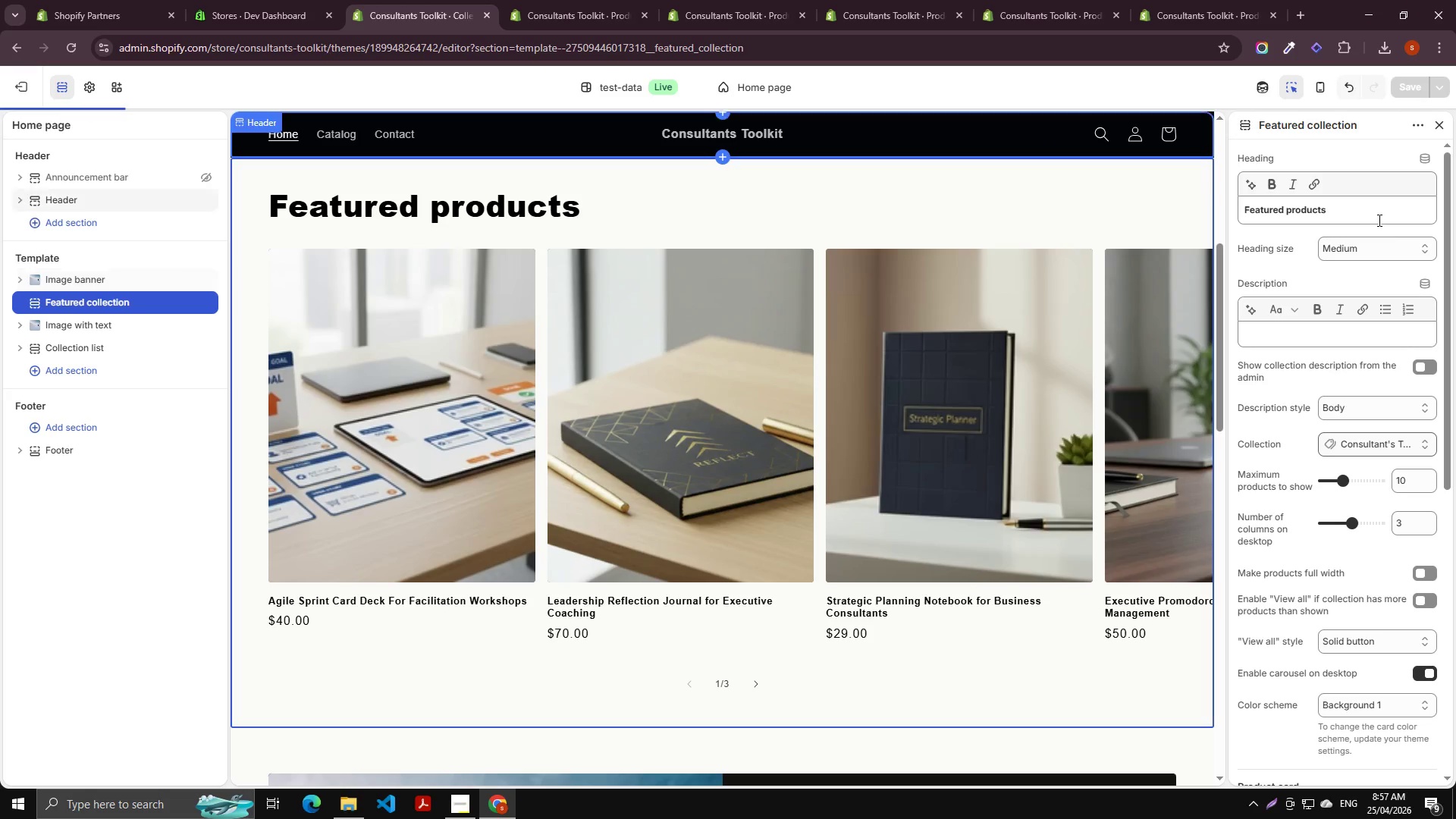 
left_click([1378, 220])
 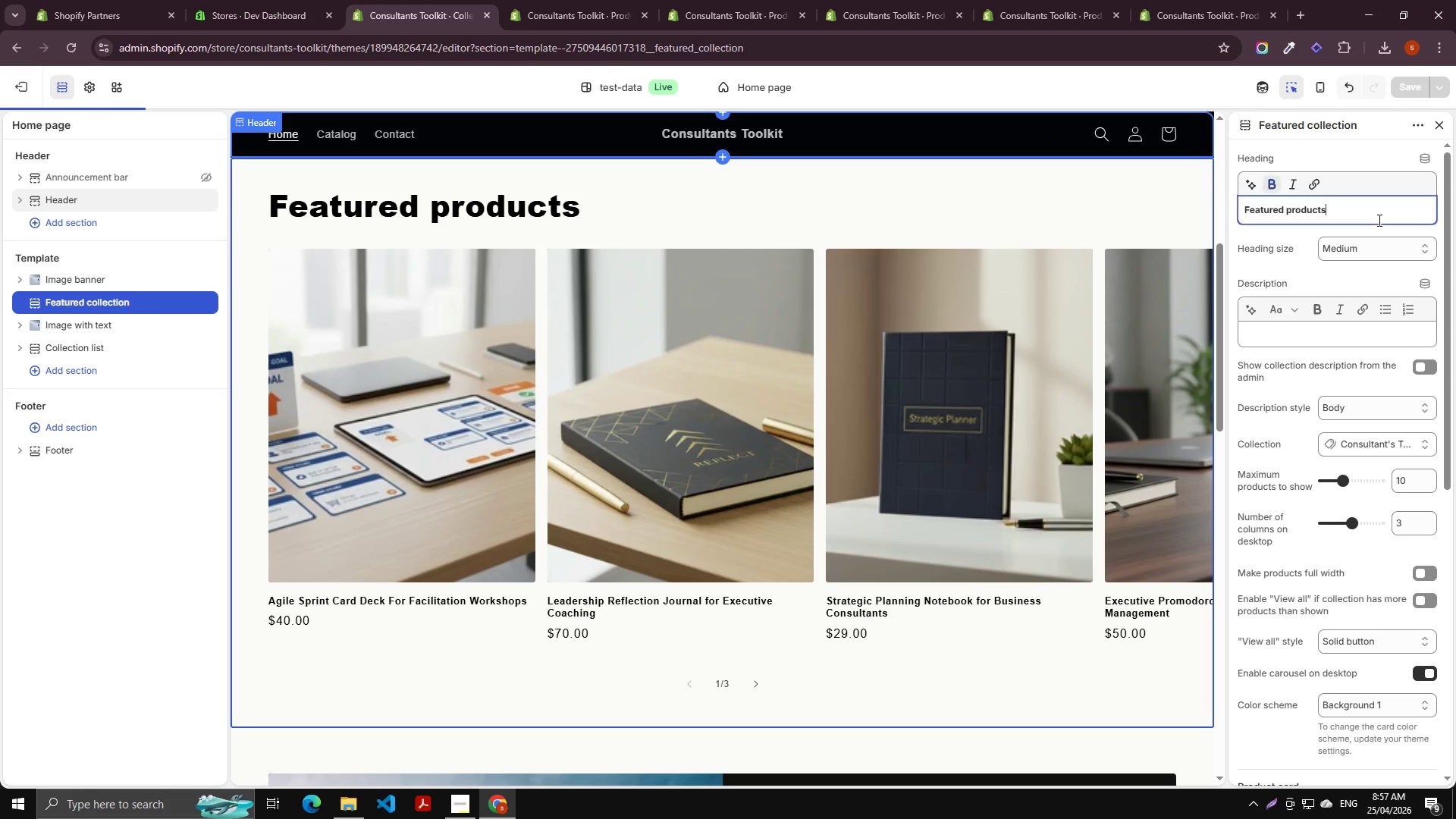 
key(Control+A)
 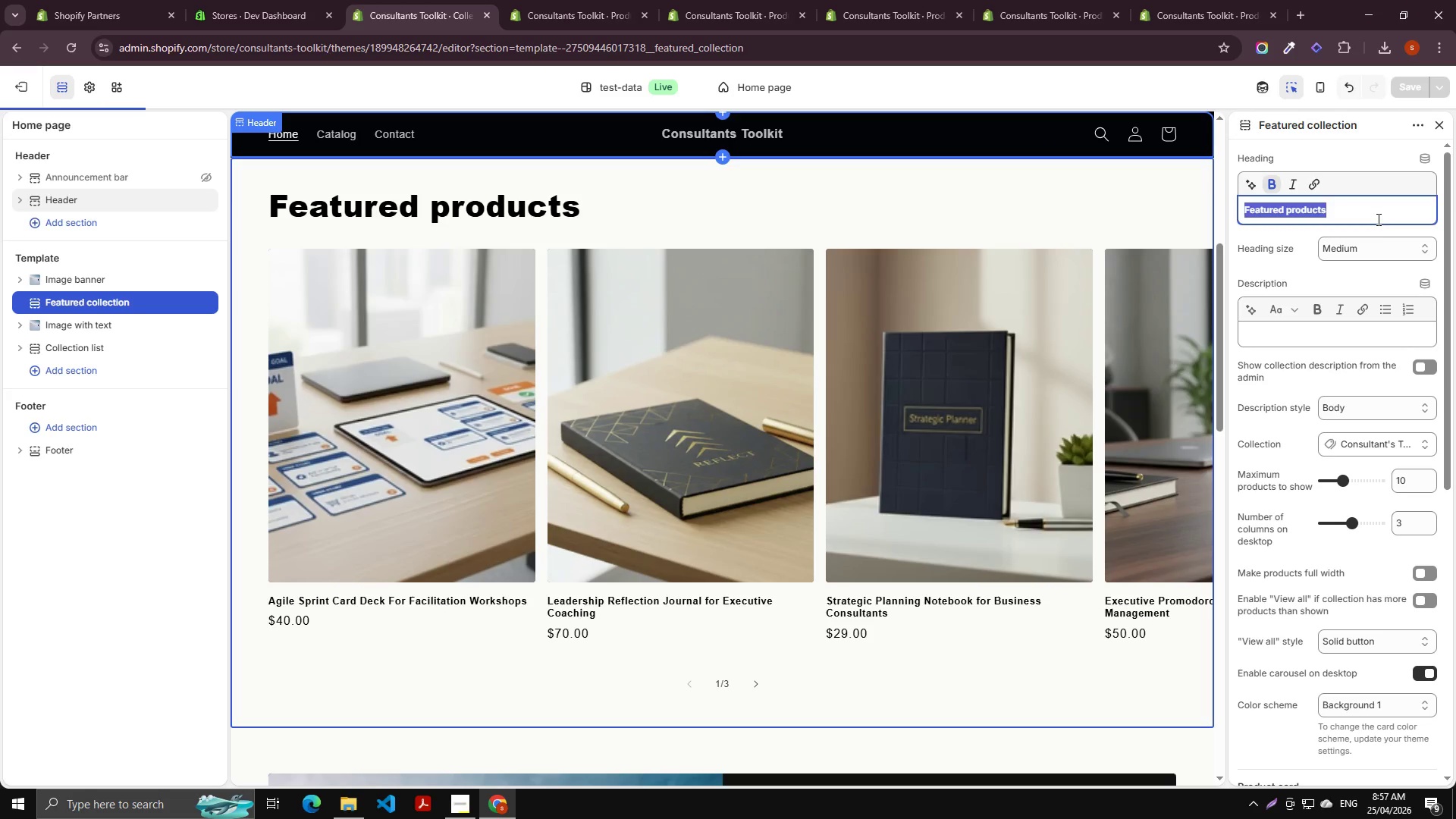 
key(Control+V)
 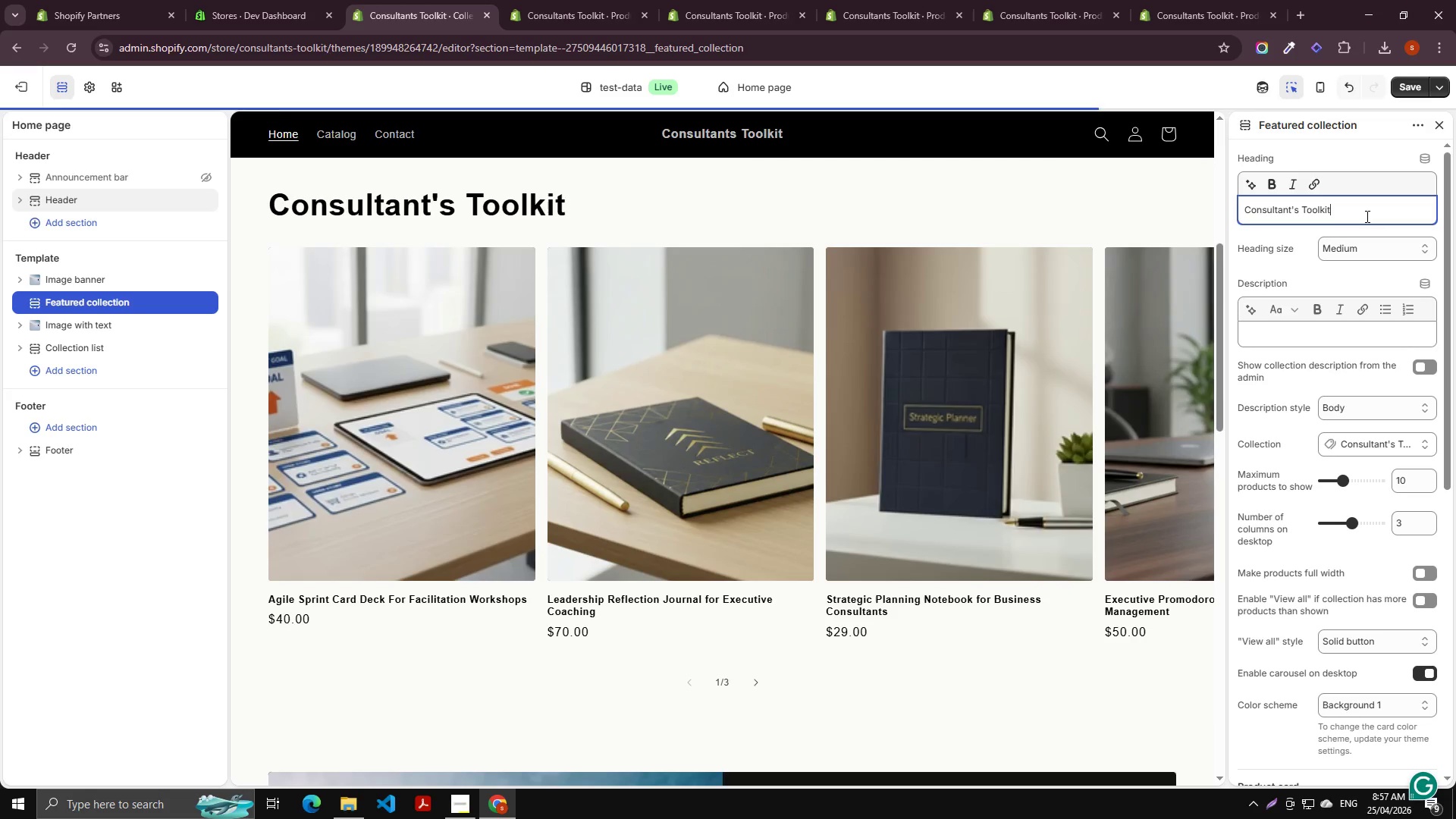 
left_click_drag(start_coordinate=[1353, 209], to_coordinate=[1138, 202])
 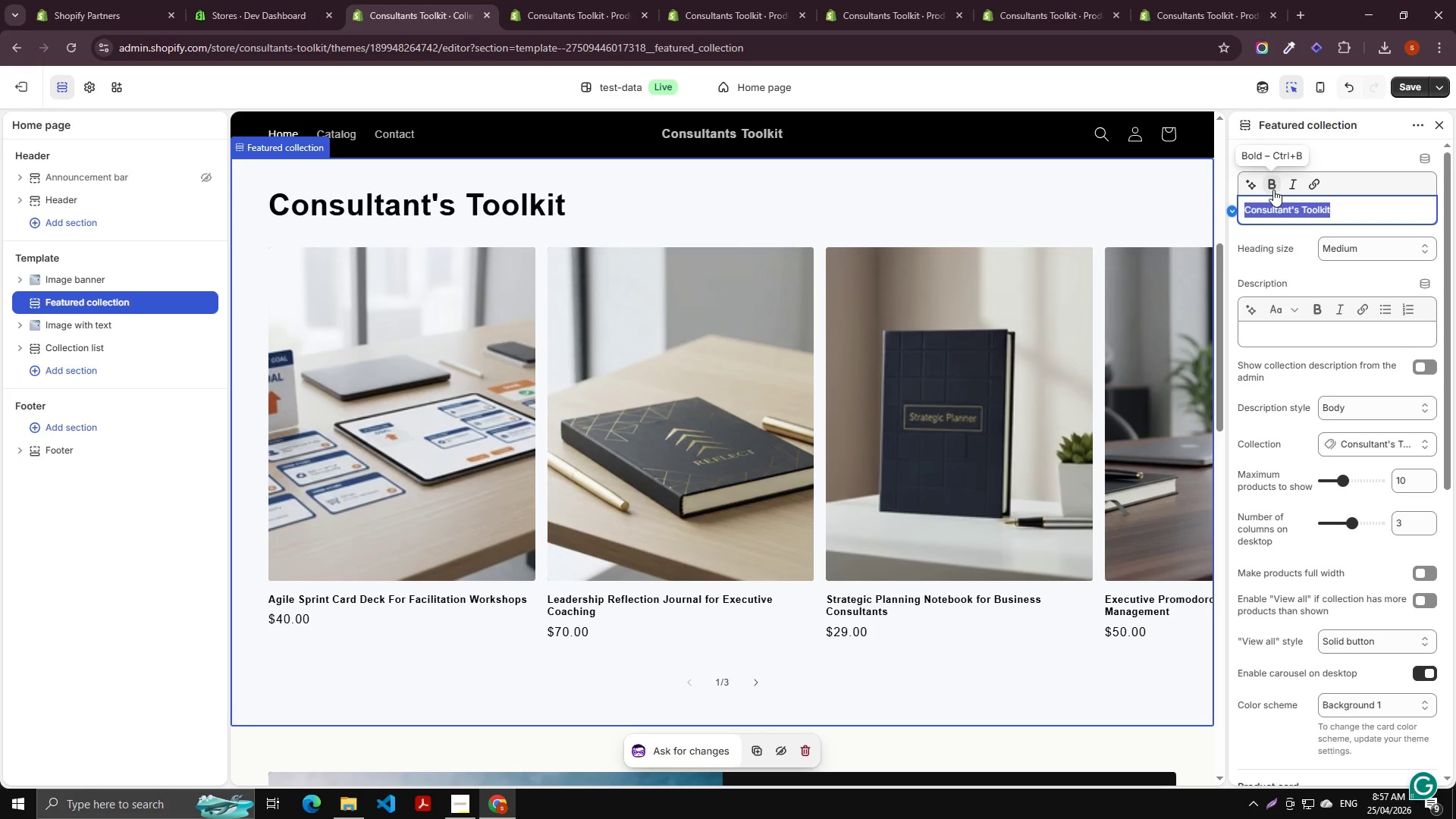 
left_click([1273, 190])
 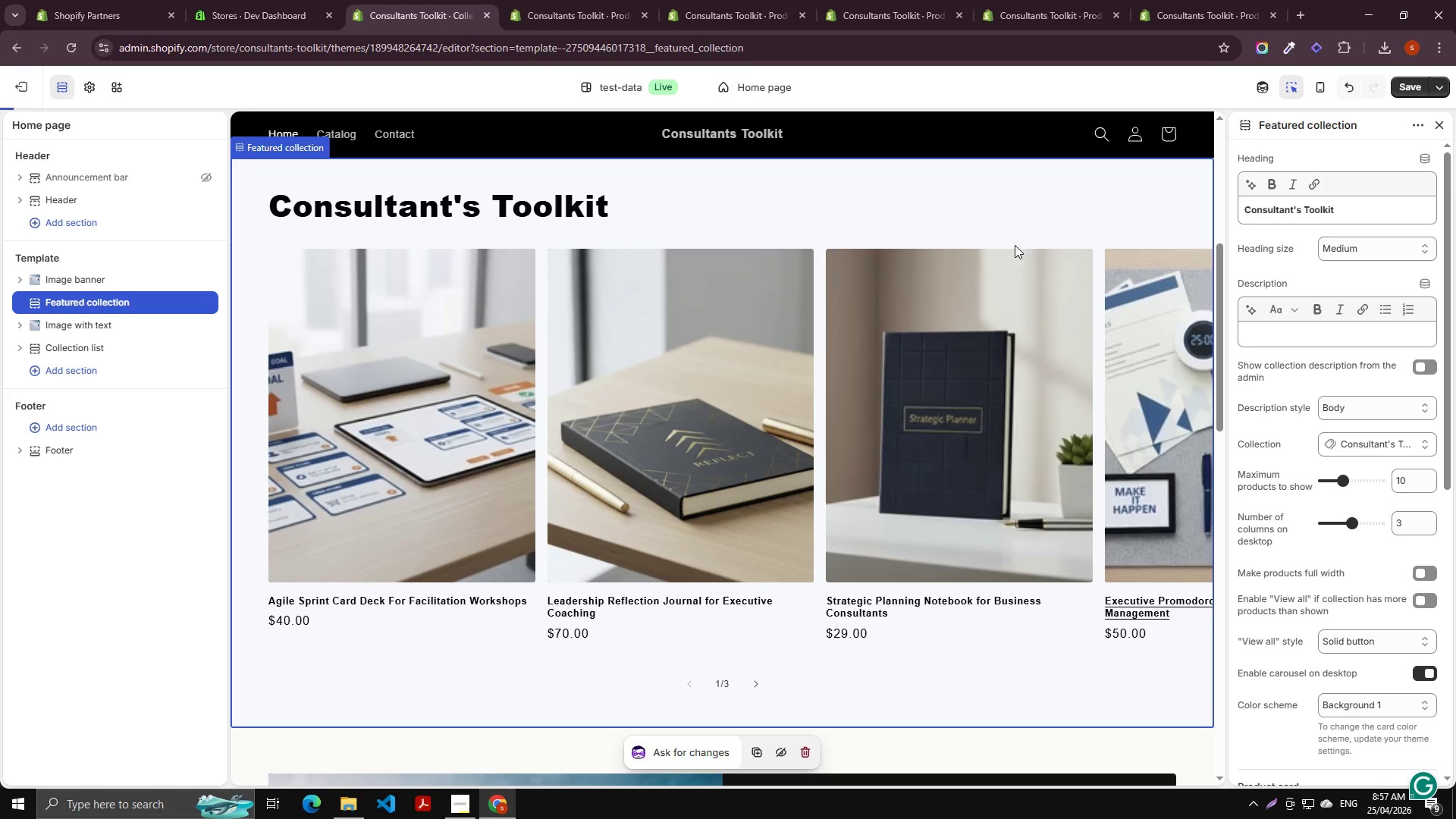 
scroll: coordinate [879, 316], scroll_direction: down, amount: 1.0
 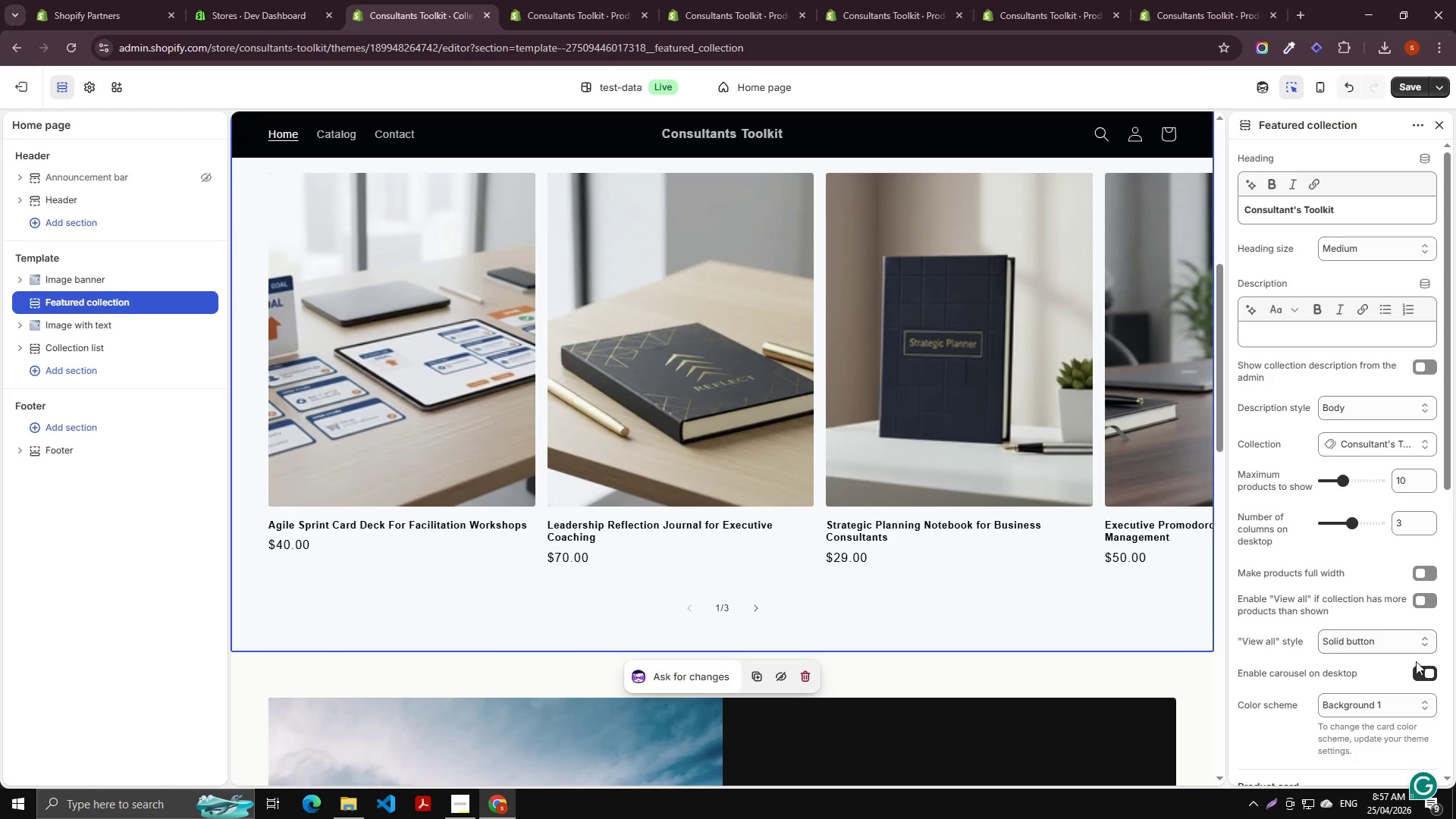 
left_click([1426, 666])
 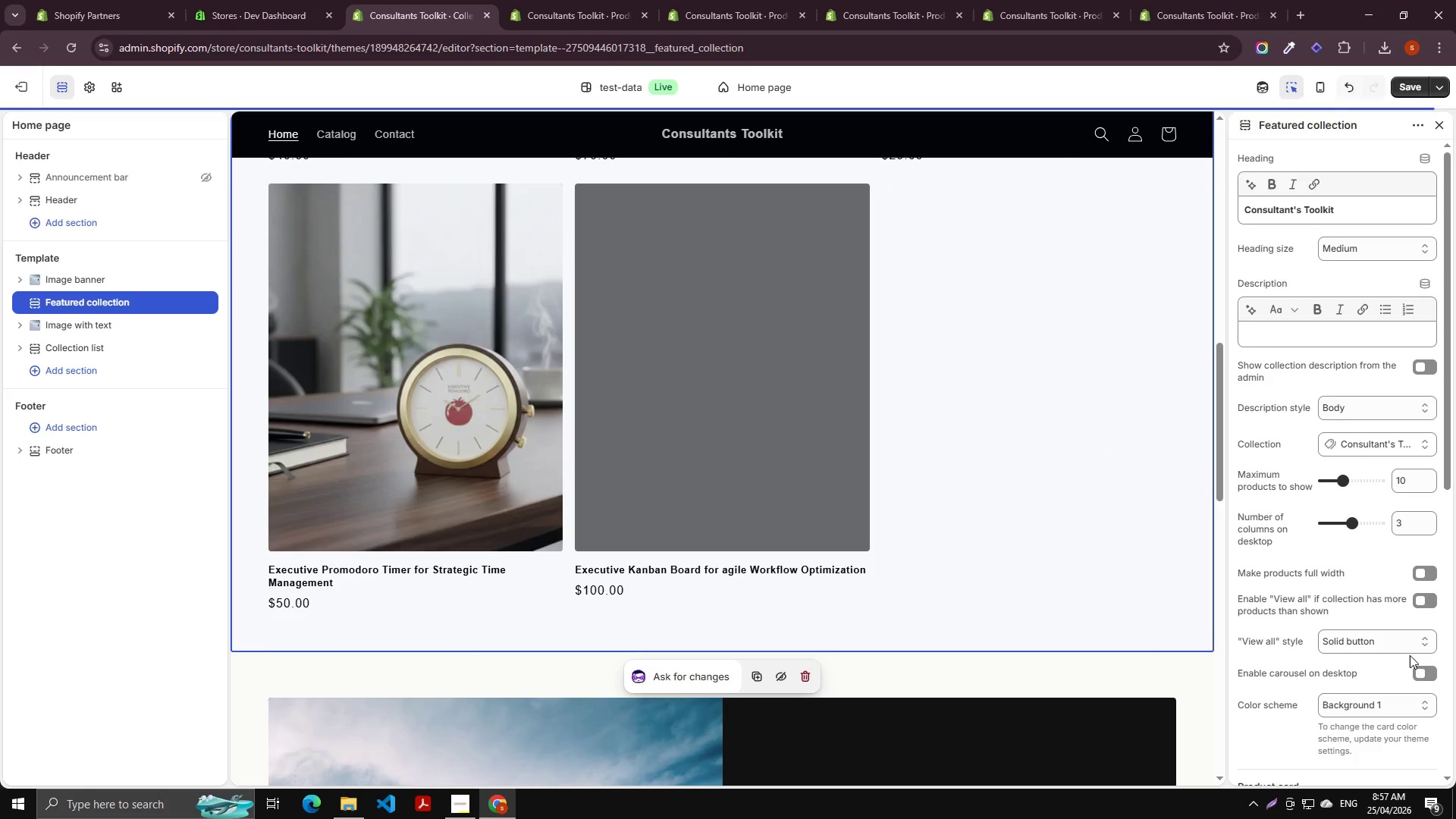 
scroll: coordinate [895, 460], scroll_direction: up, amount: 4.0
 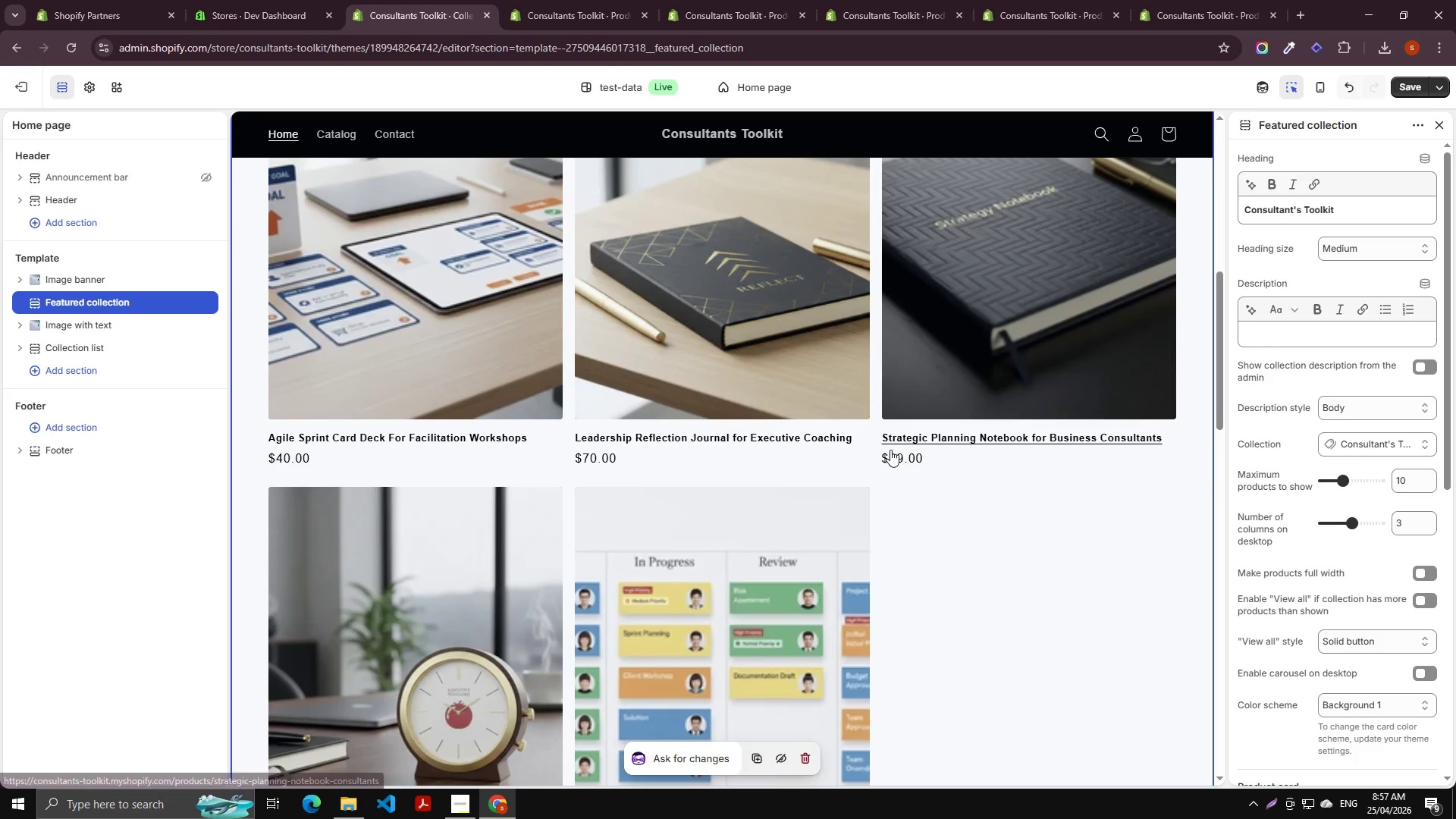 
scroll: coordinate [892, 431], scroll_direction: down, amount: 2.0
 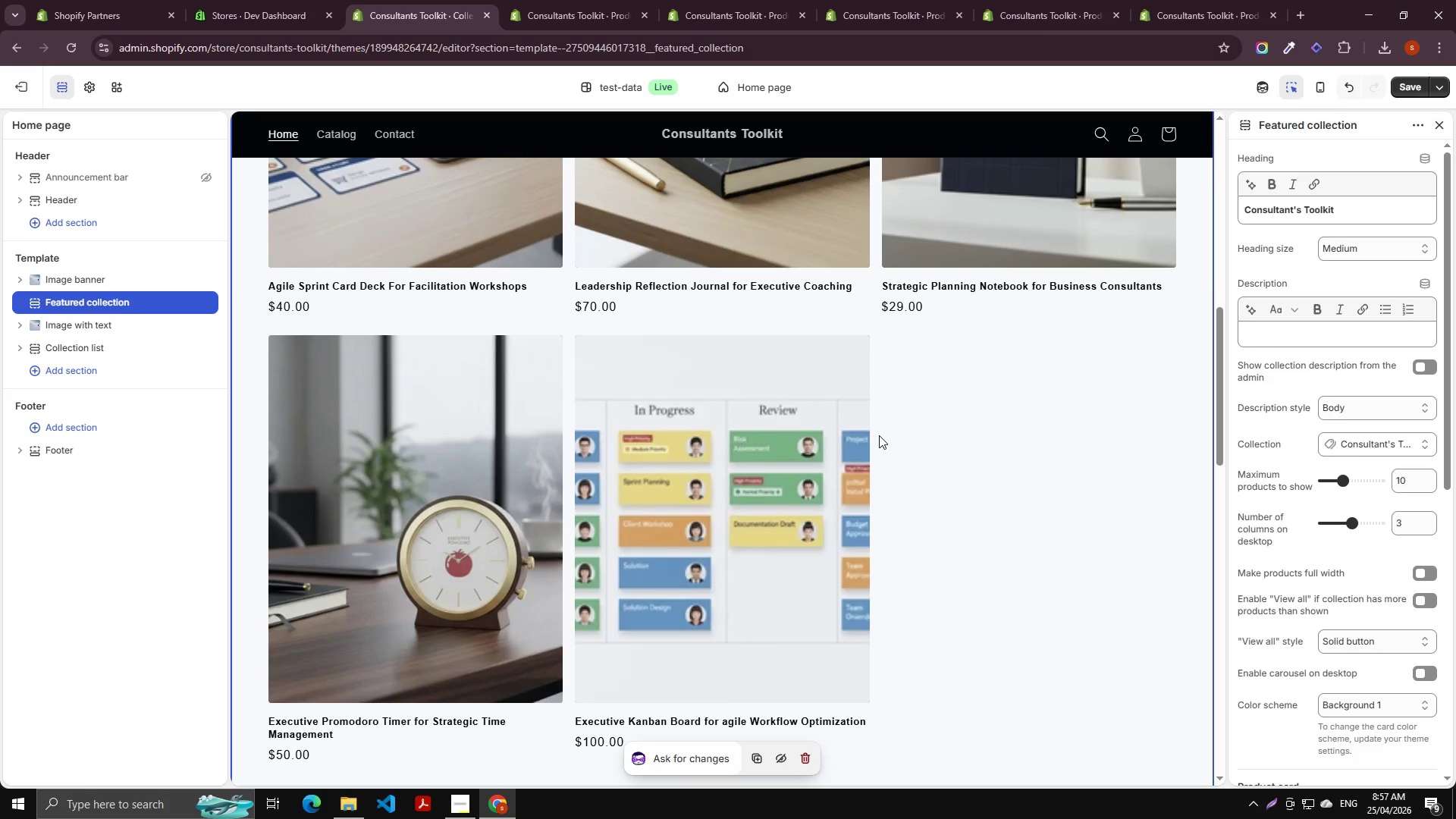 
scroll: coordinate [855, 513], scroll_direction: up, amount: 4.0
 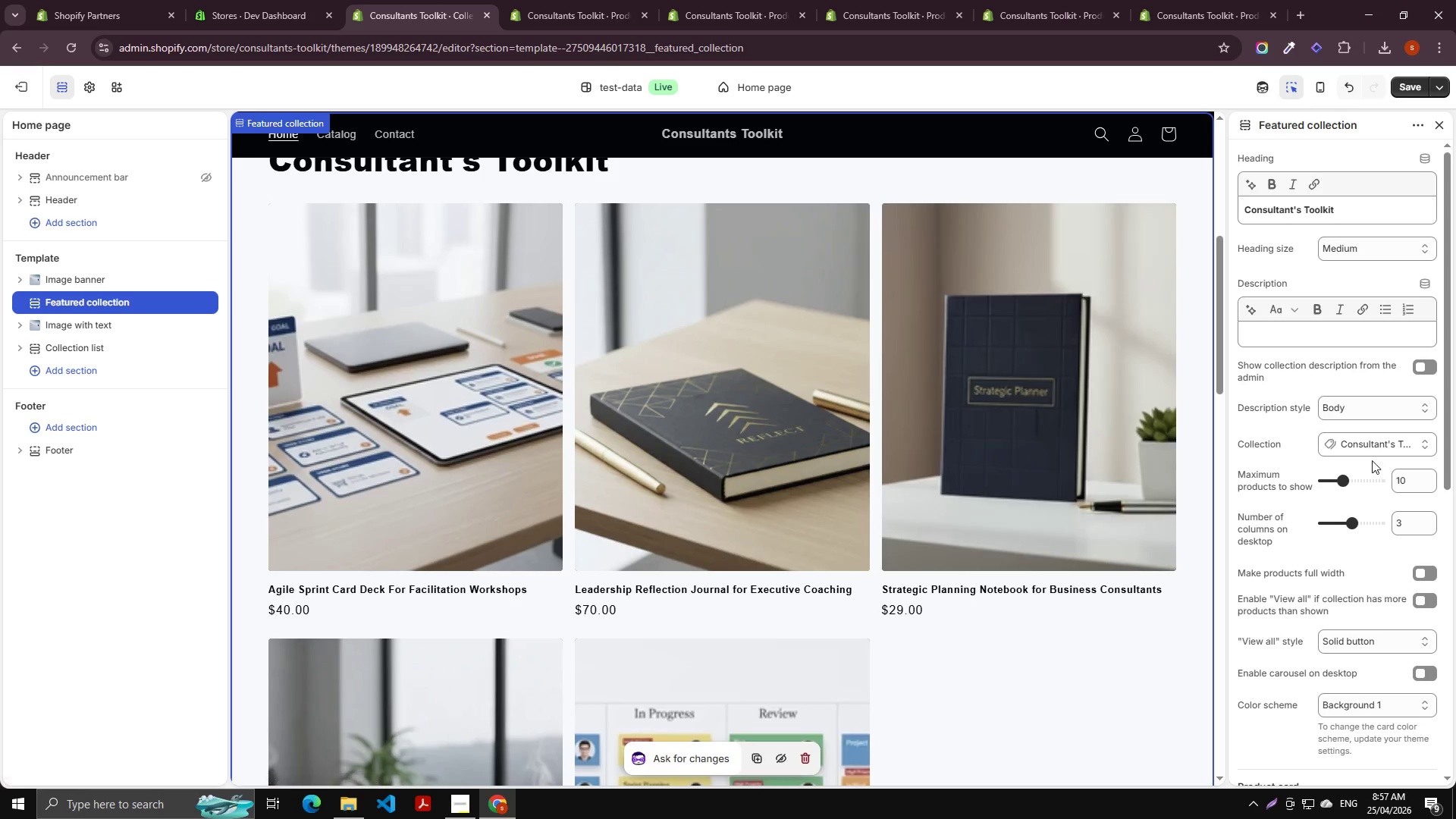 
scroll: coordinate [1373, 563], scroll_direction: down, amount: 3.0
 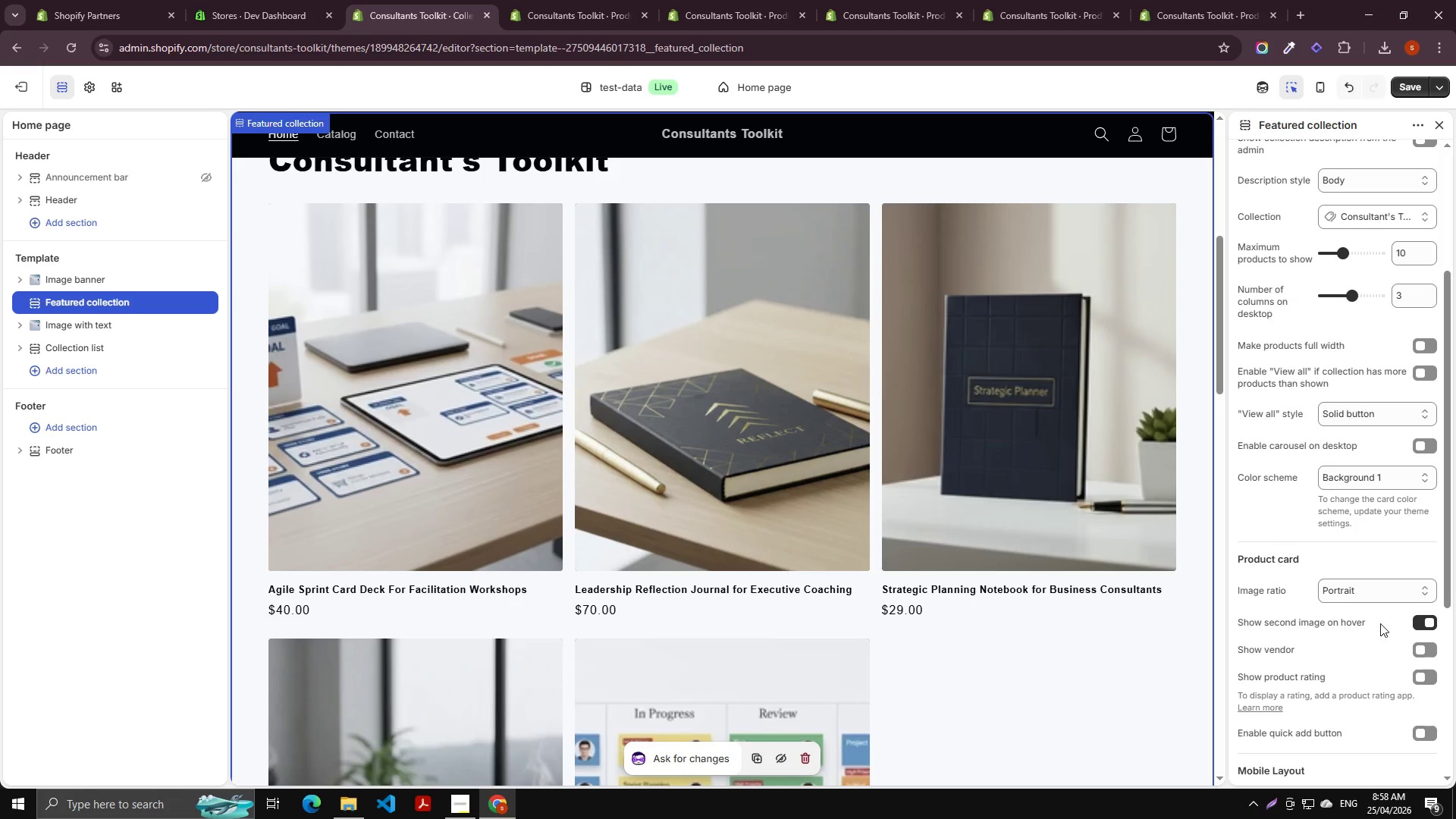 
left_click([1362, 594])
 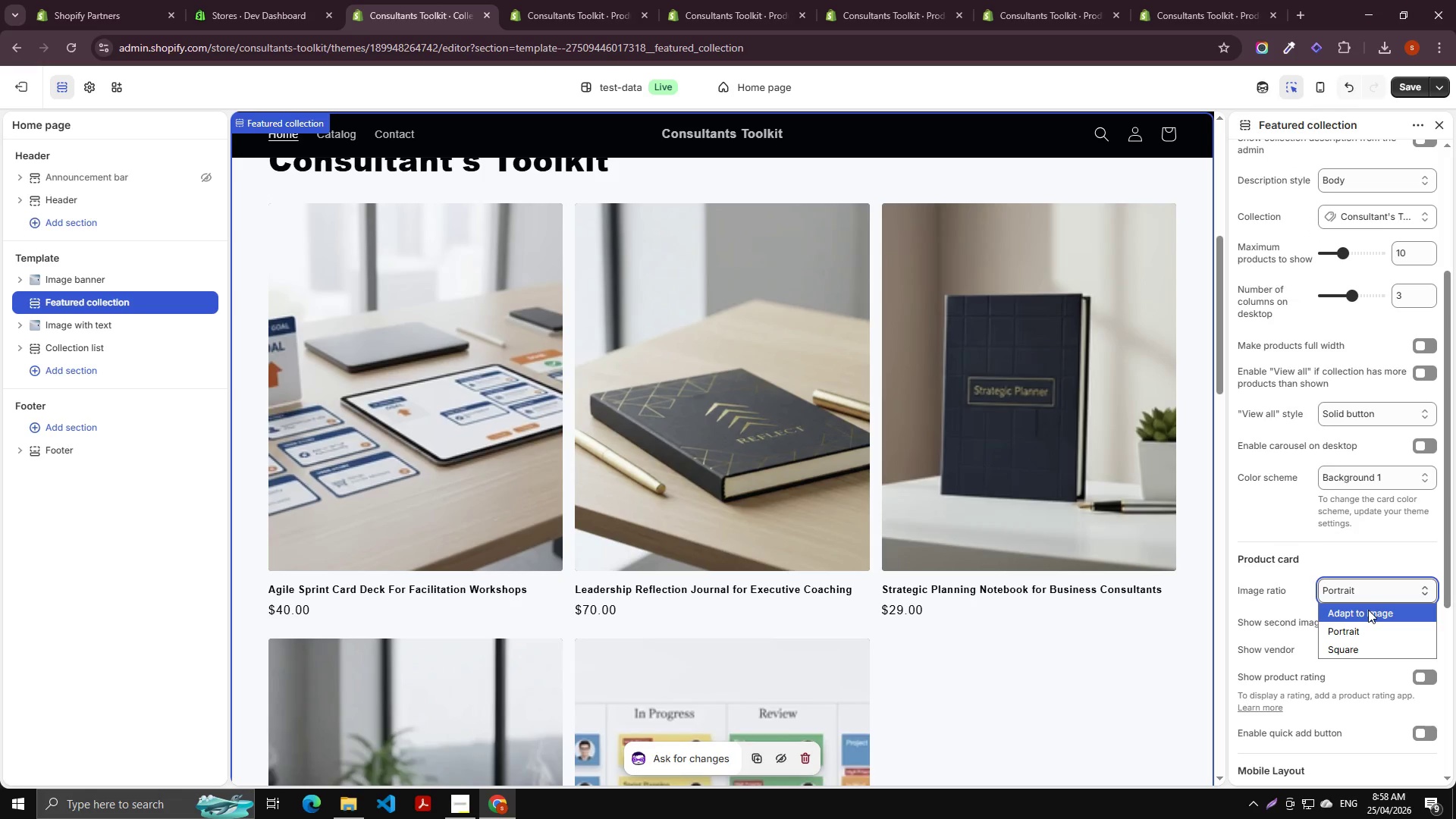 
left_click([1368, 610])
 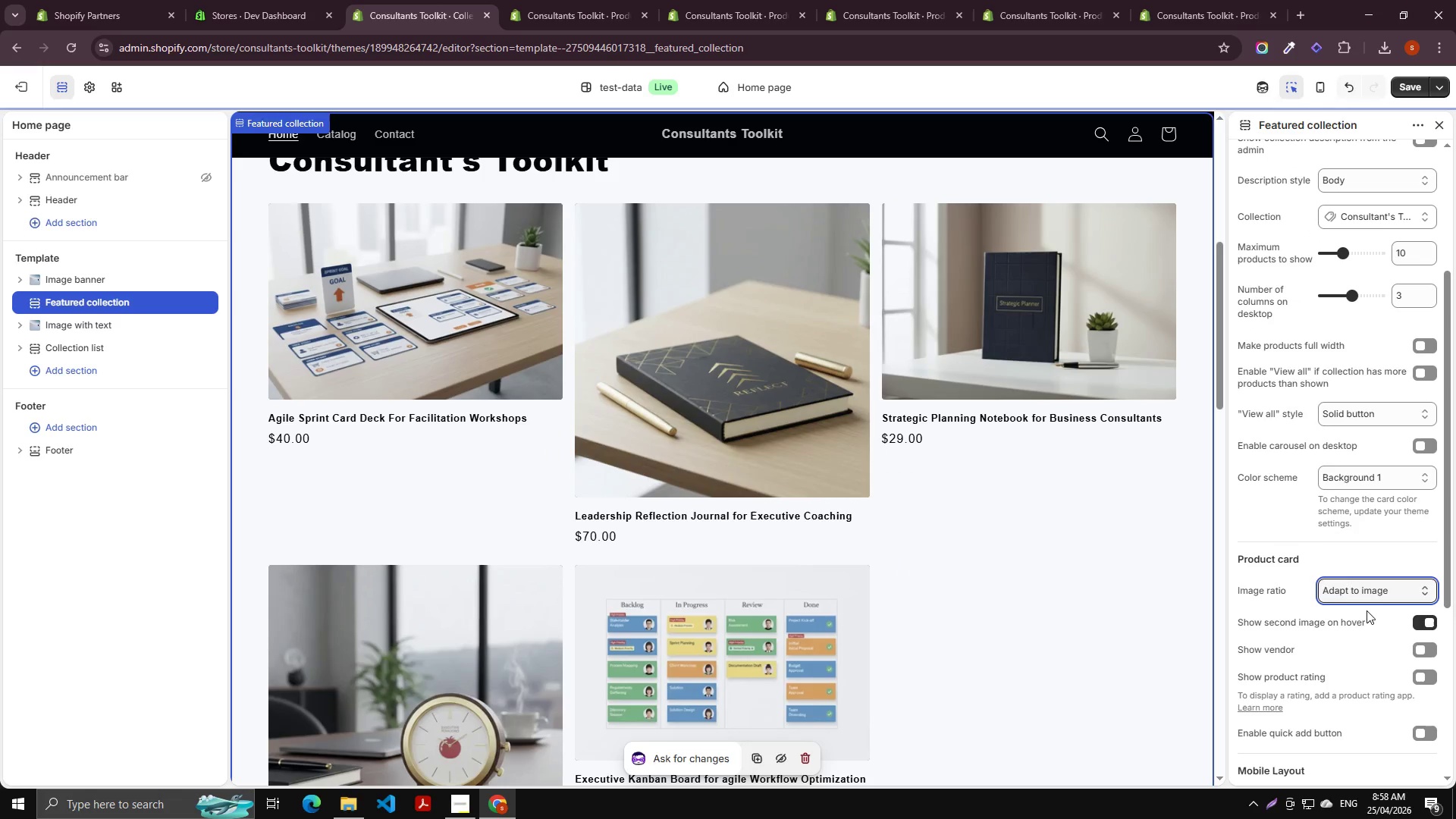 
left_click([1360, 592])
 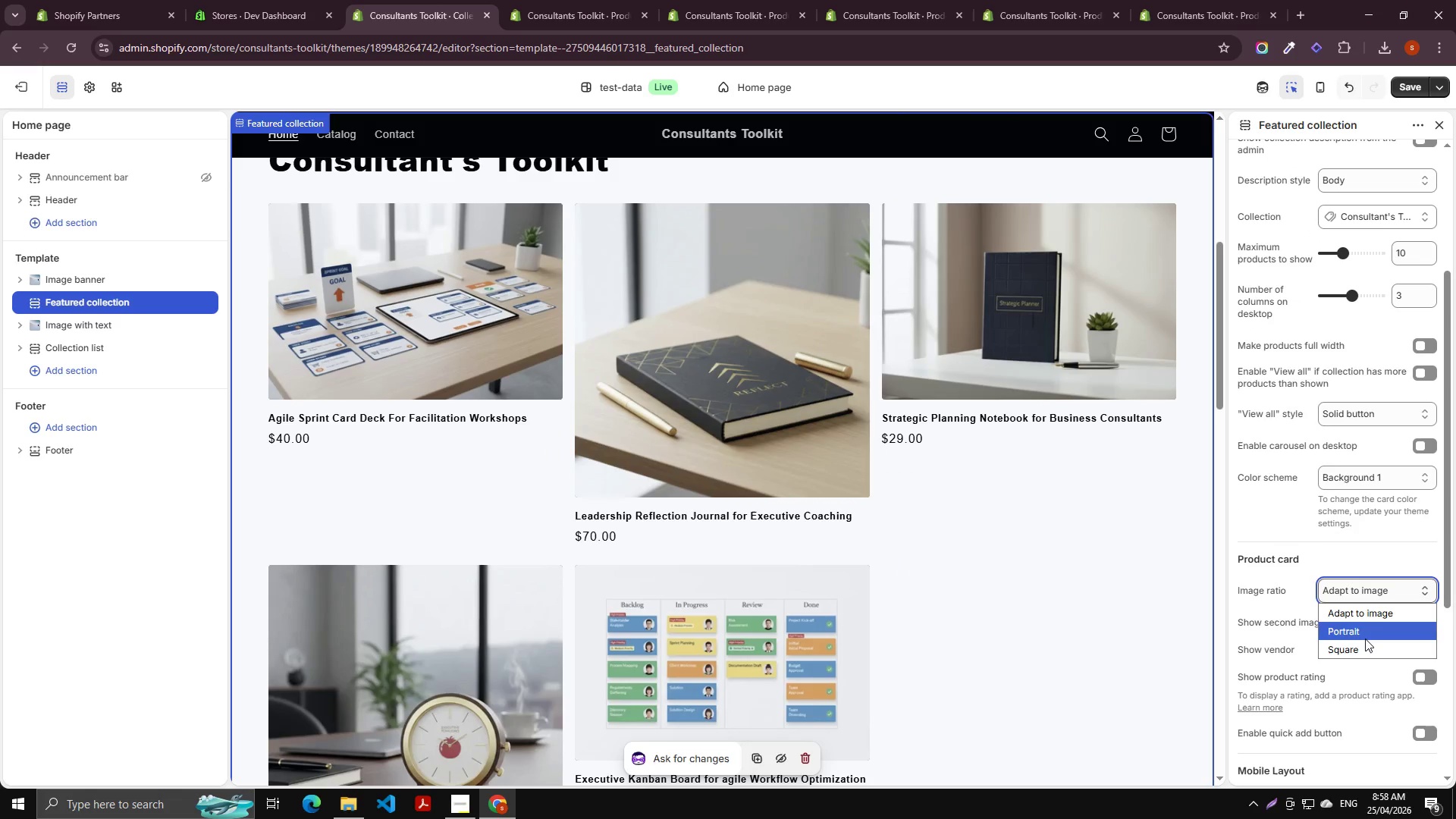 
left_click([1365, 639])
 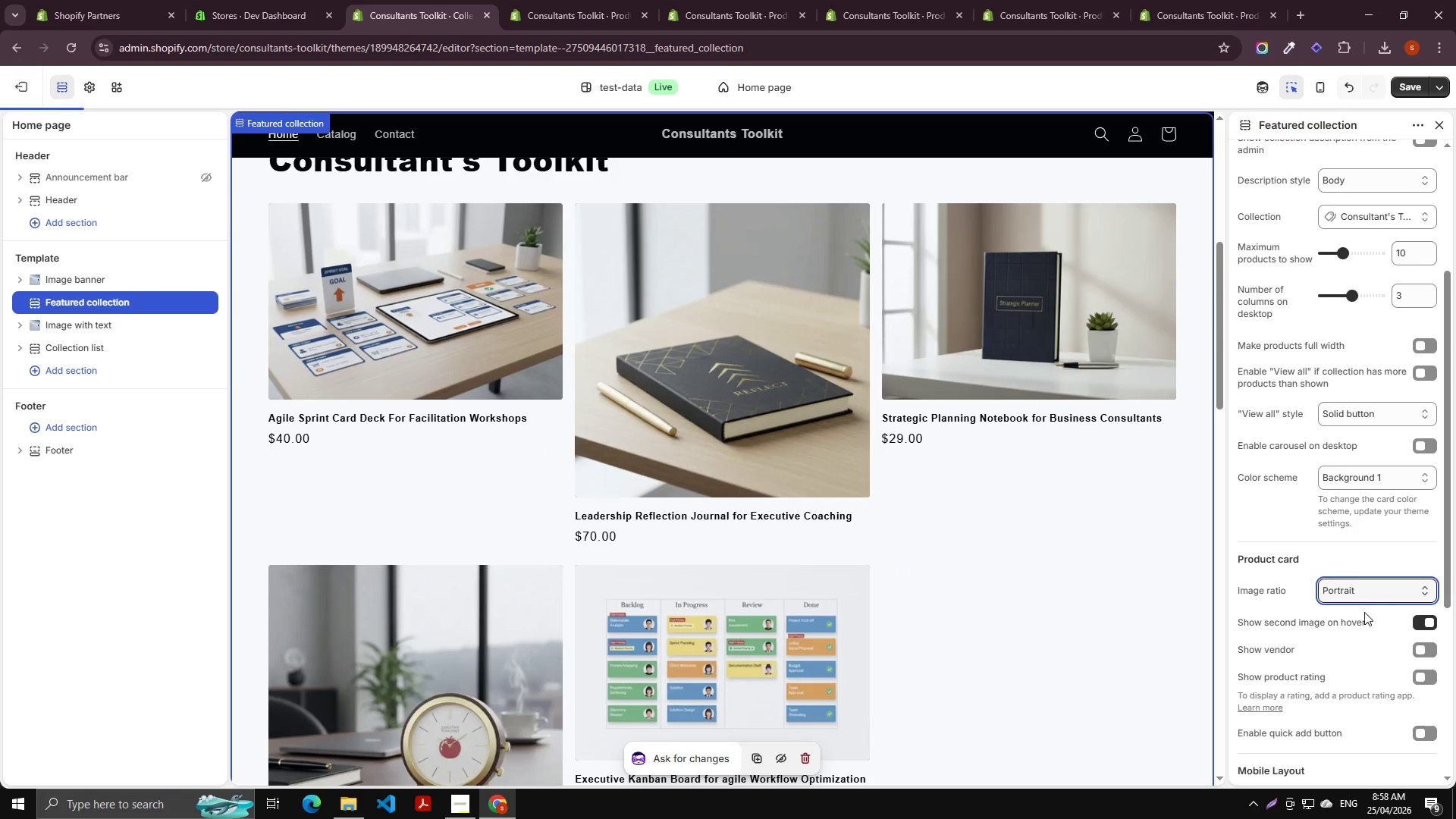 
left_click([1367, 590])
 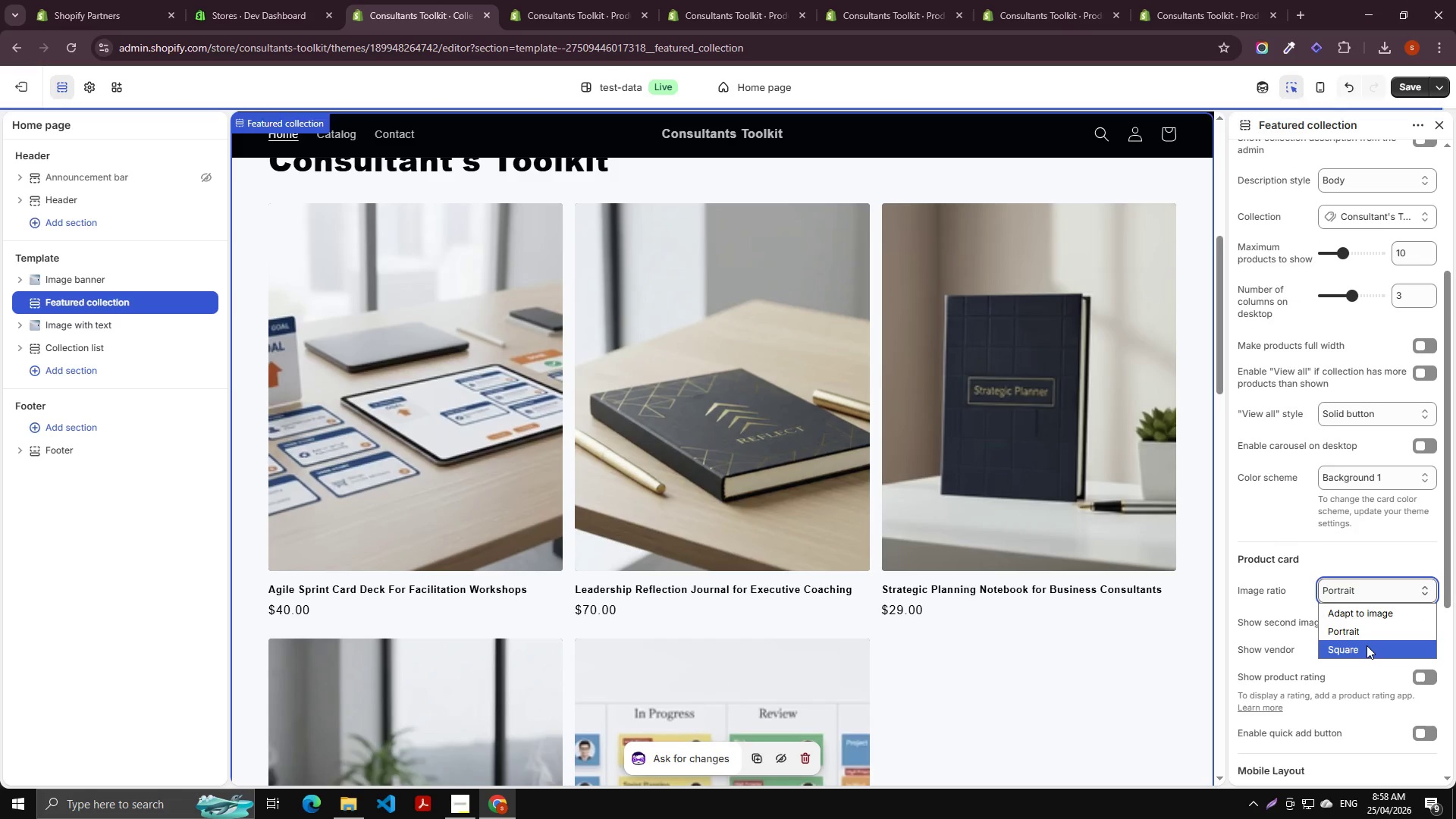 
left_click([1367, 645])
 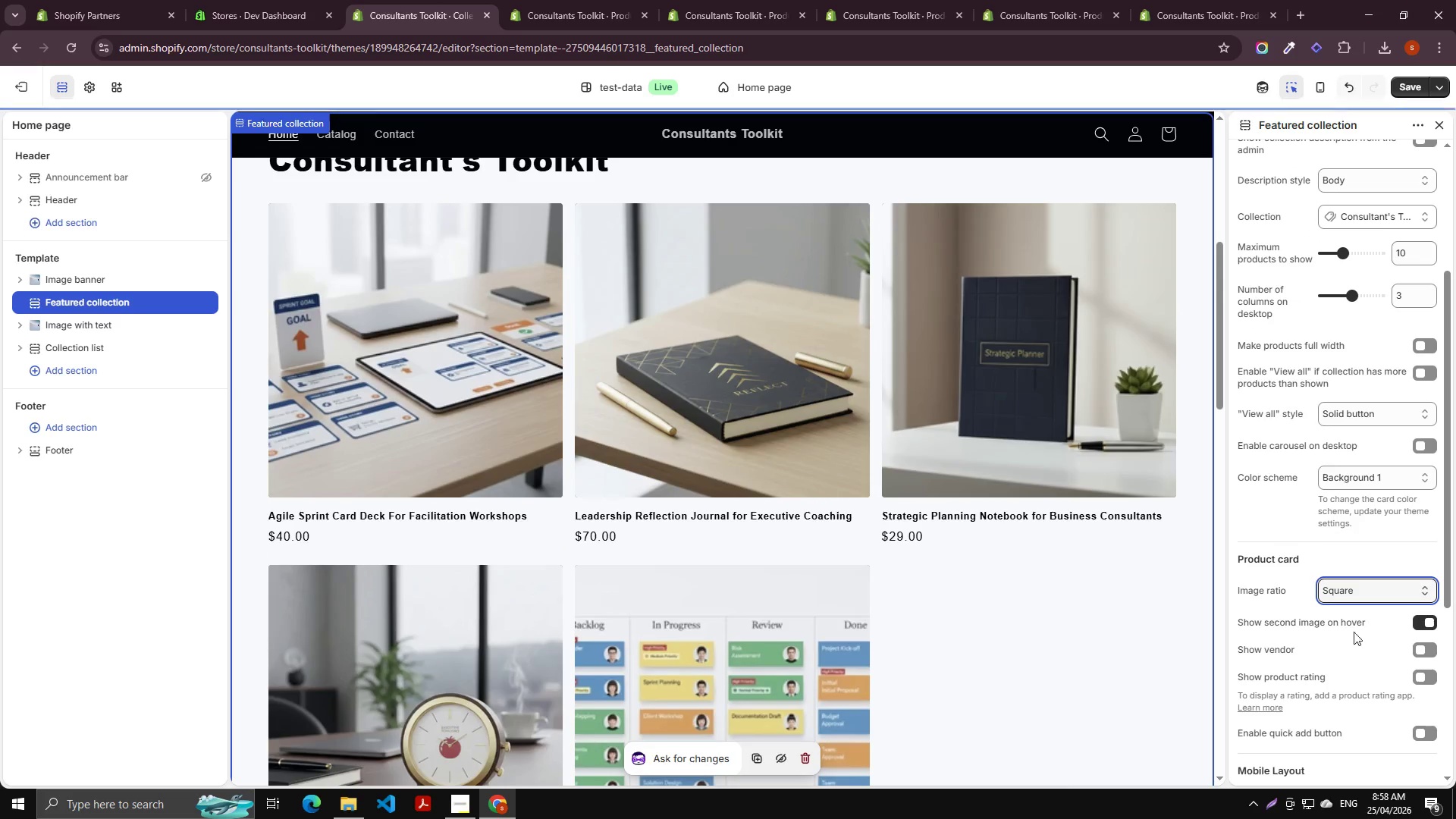 
scroll: coordinate [965, 476], scroll_direction: down, amount: 4.0
 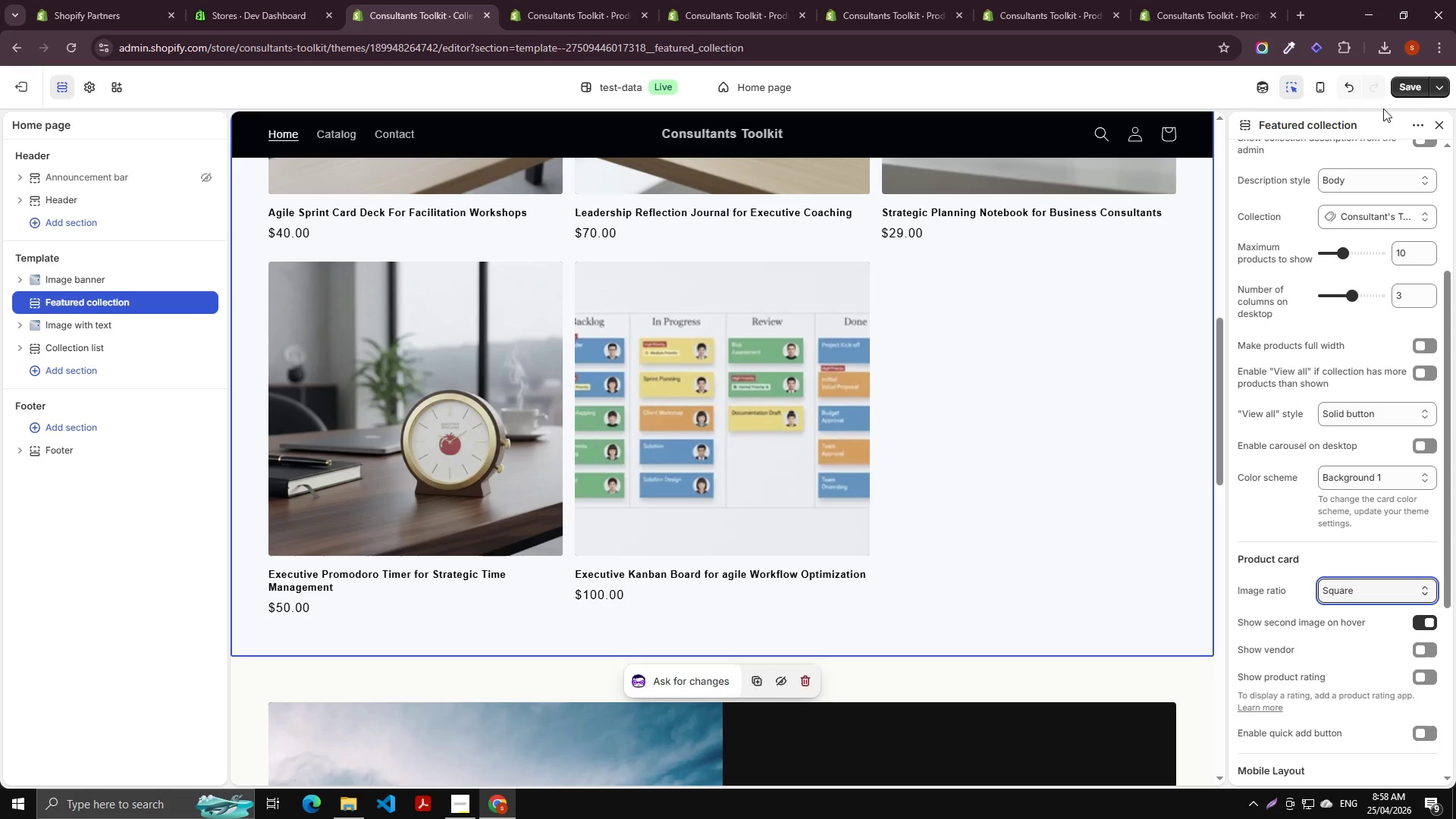 
left_click([1412, 85])
 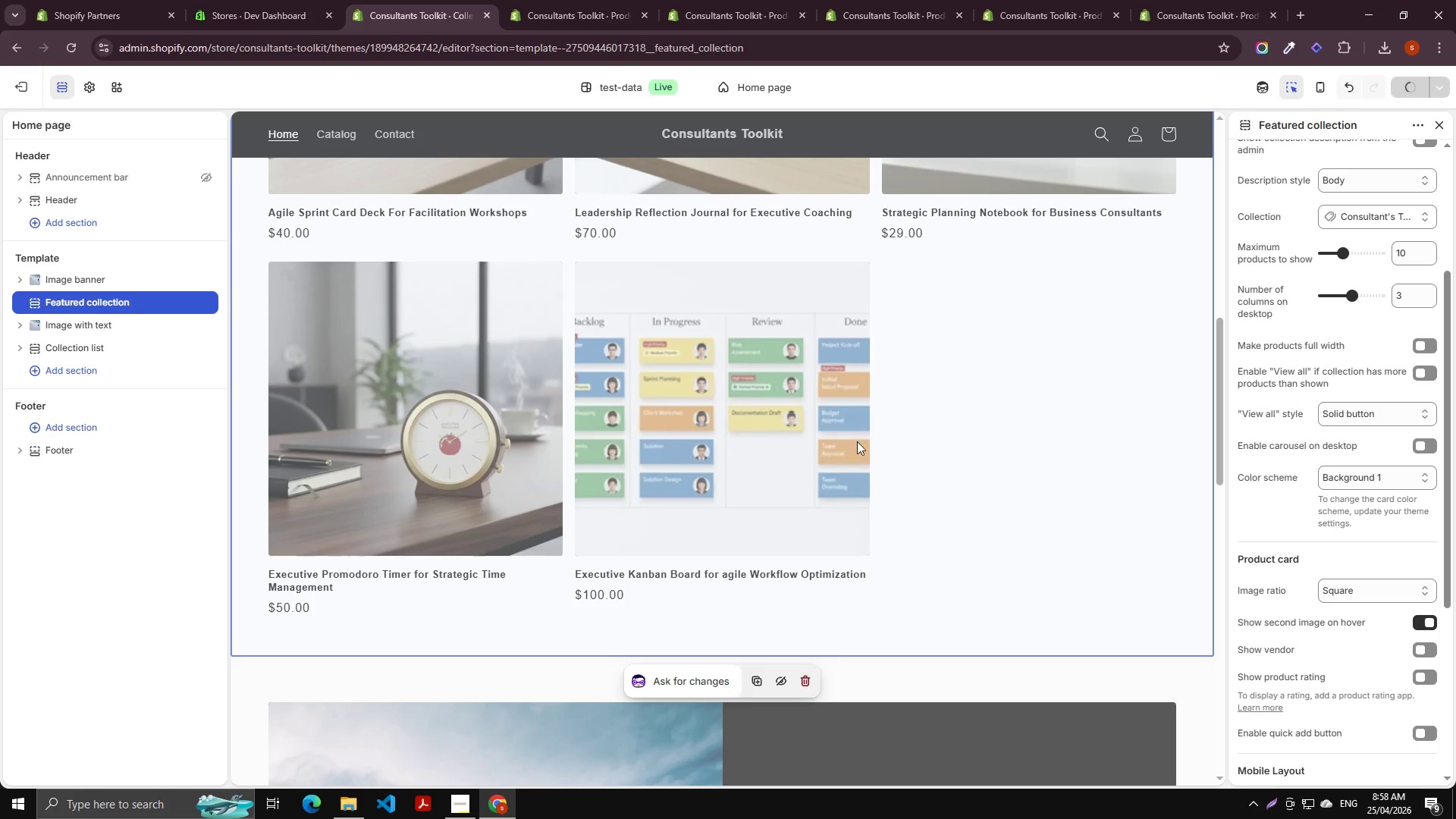 
scroll: coordinate [758, 344], scroll_direction: up, amount: 10.0
 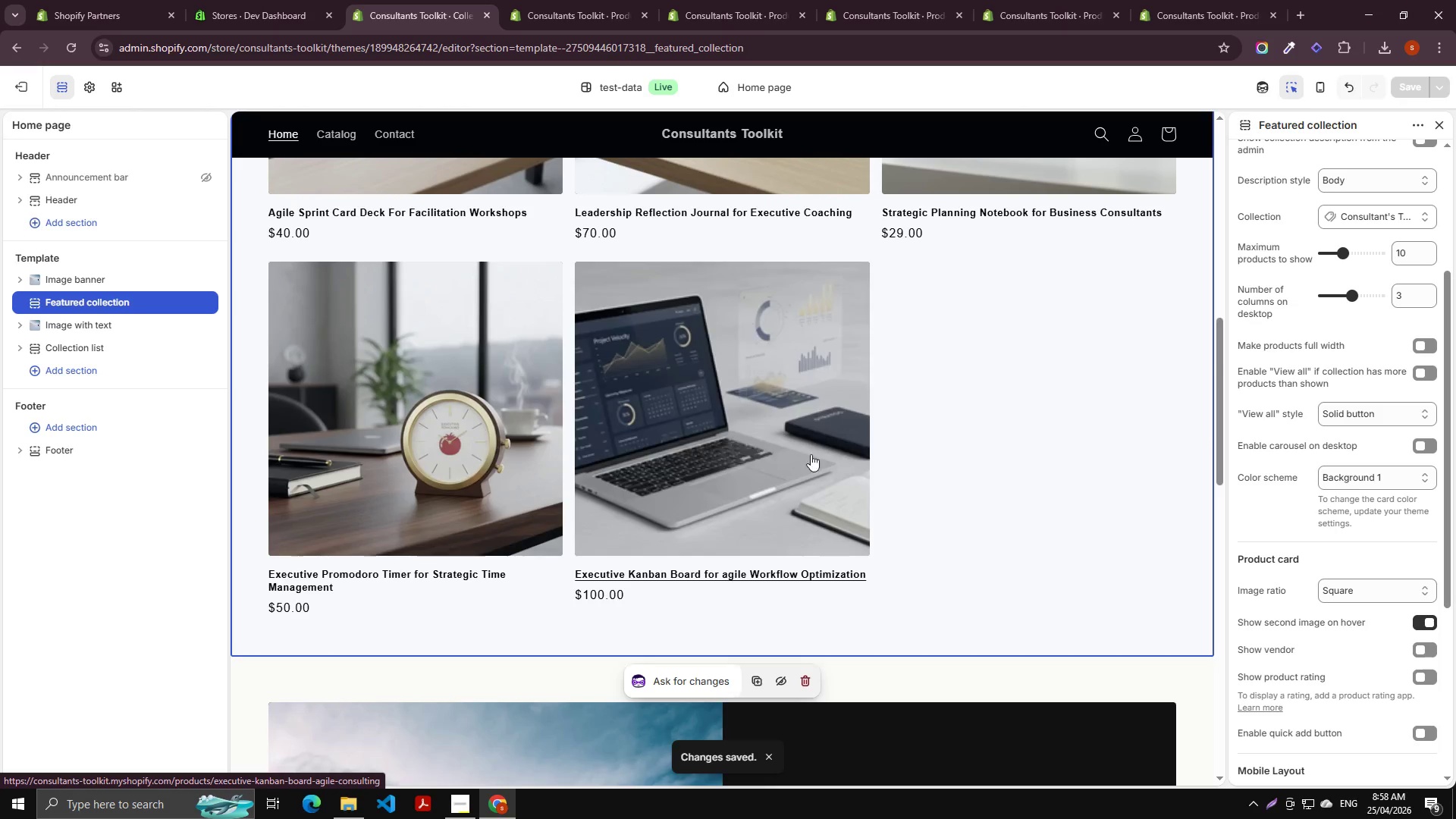 
scroll: coordinate [802, 473], scroll_direction: down, amount: 1.0
 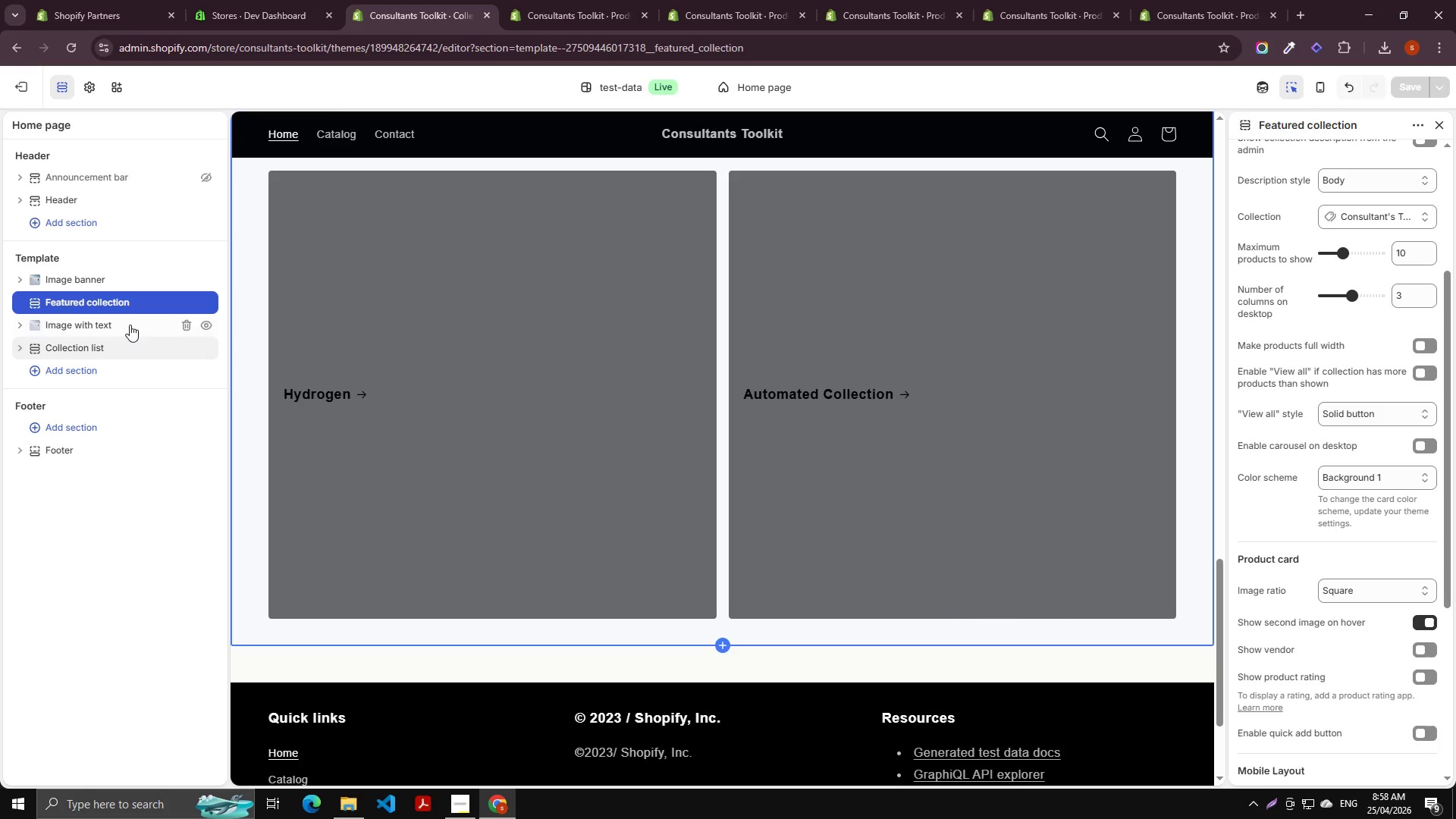 
left_click([181, 355])
 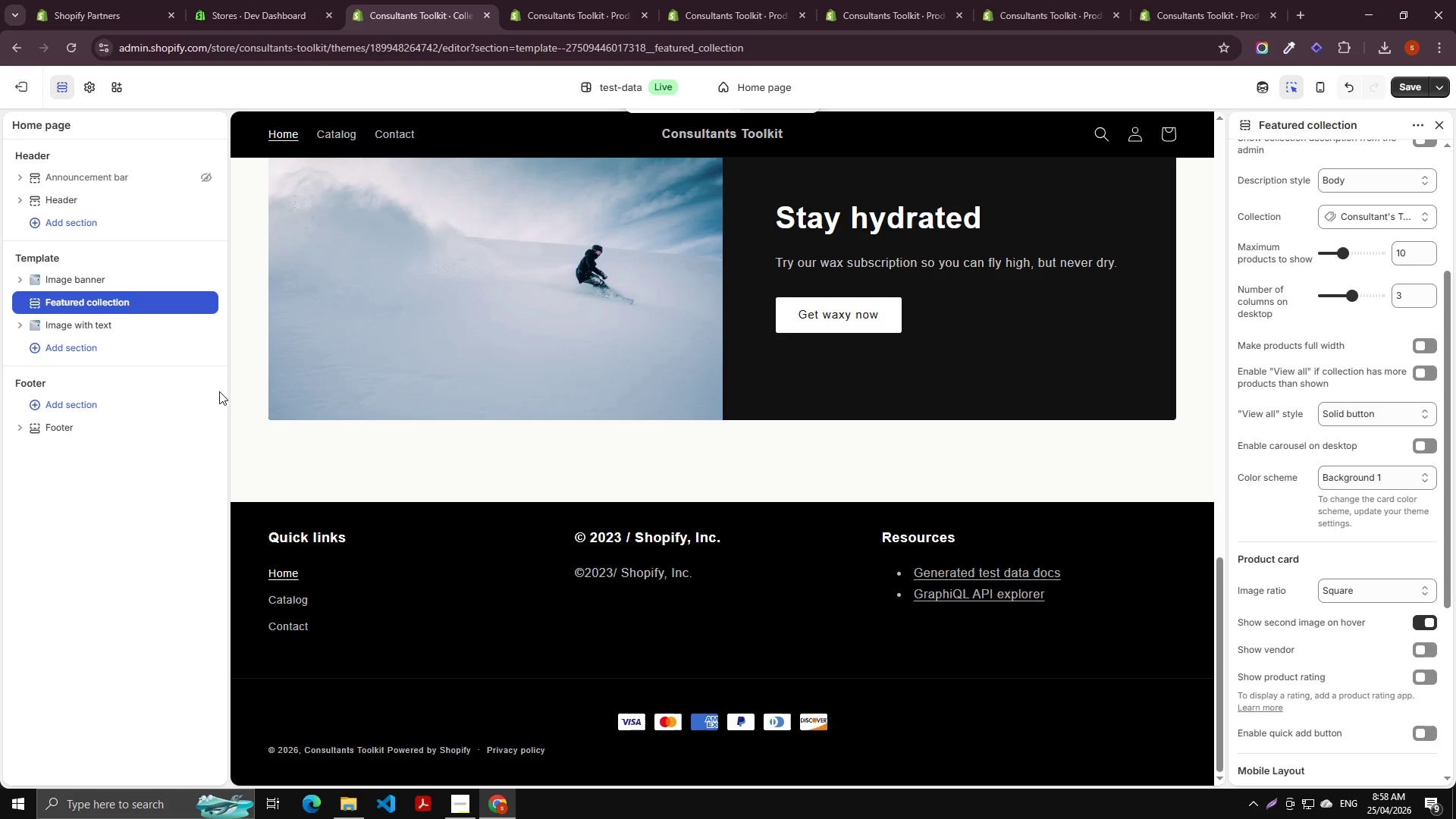 
scroll: coordinate [107, 361], scroll_direction: up, amount: 7.0
 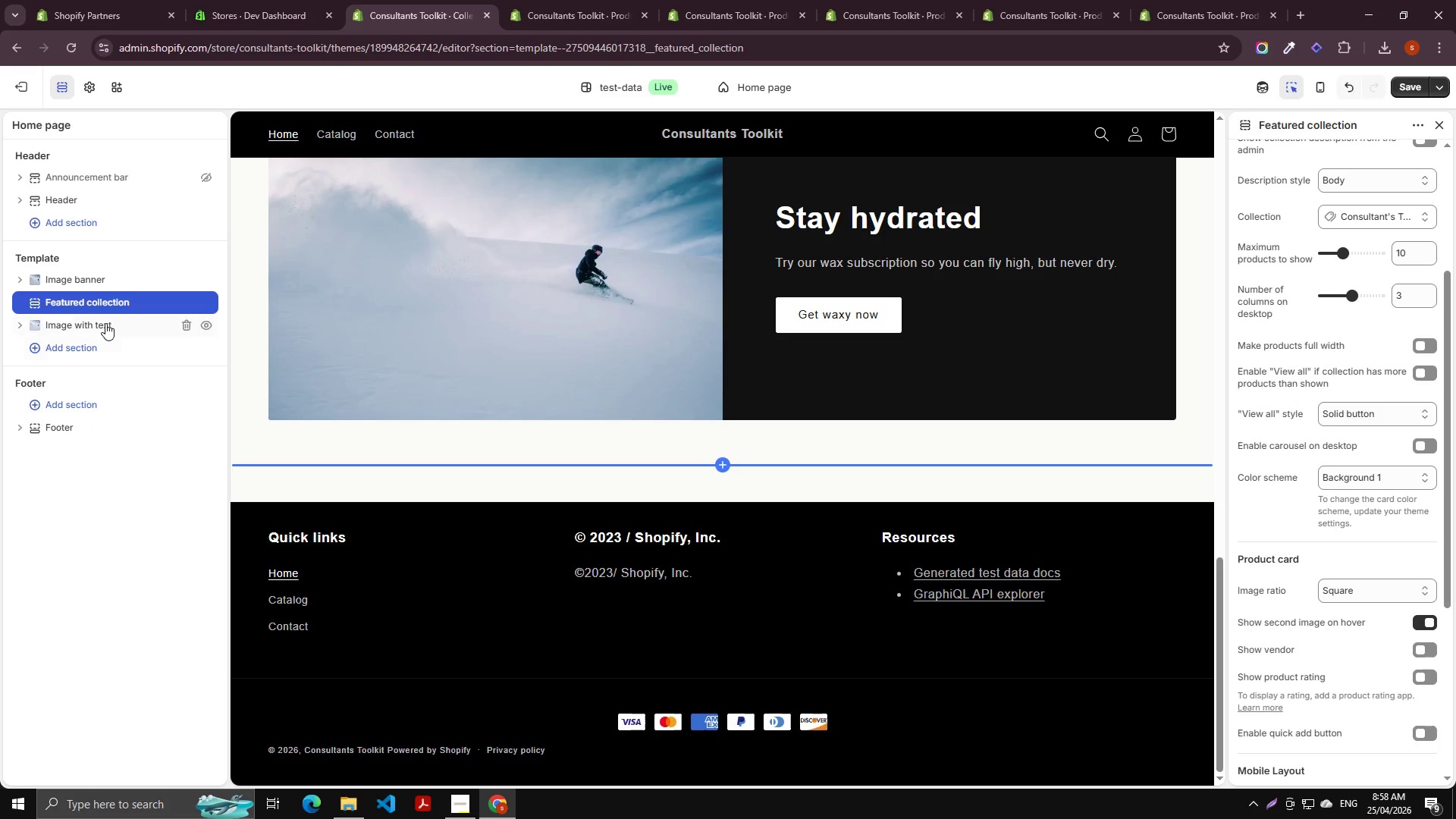 
left_click([105, 323])
 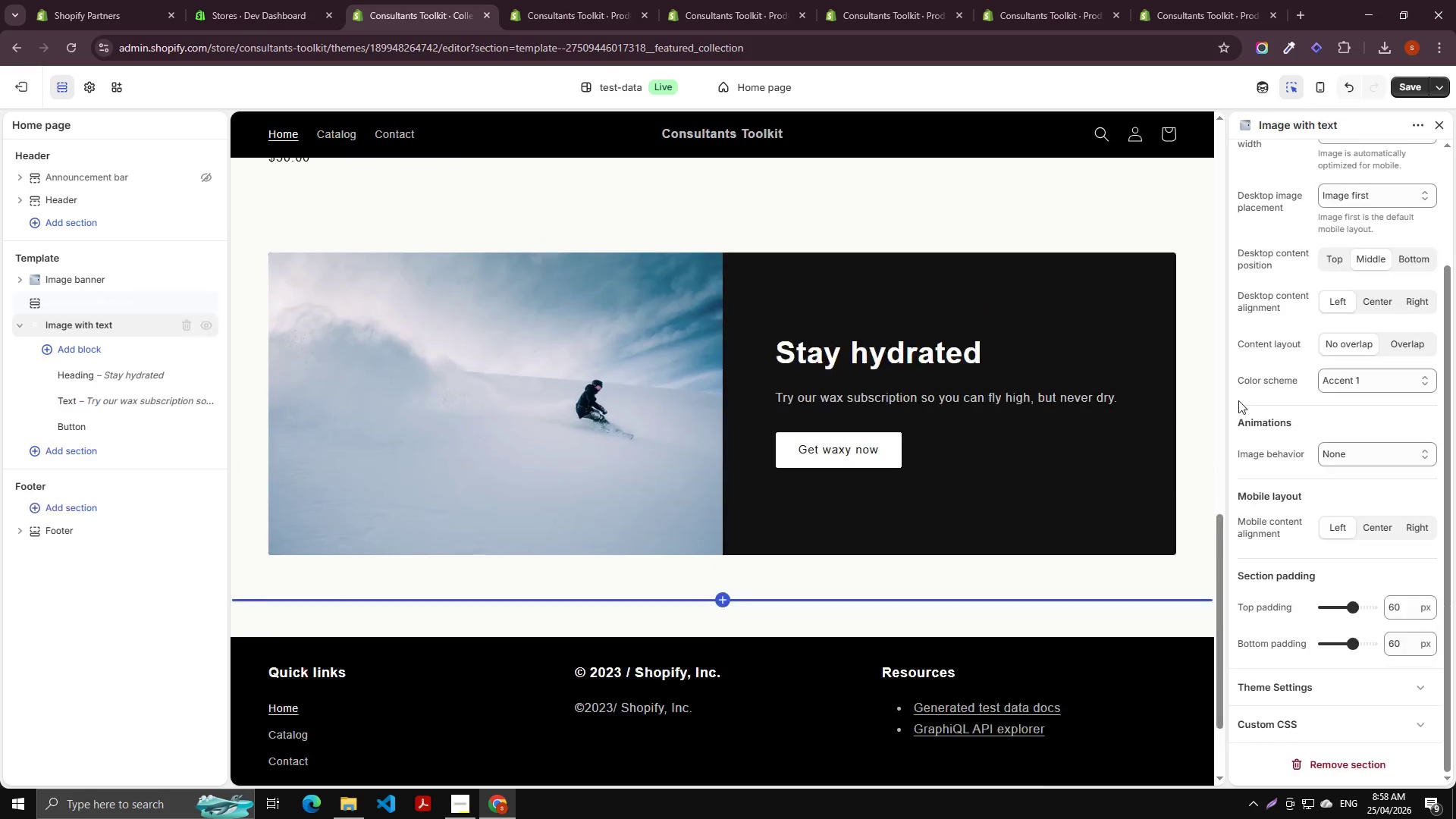 
scroll: coordinate [1305, 312], scroll_direction: up, amount: 7.0
 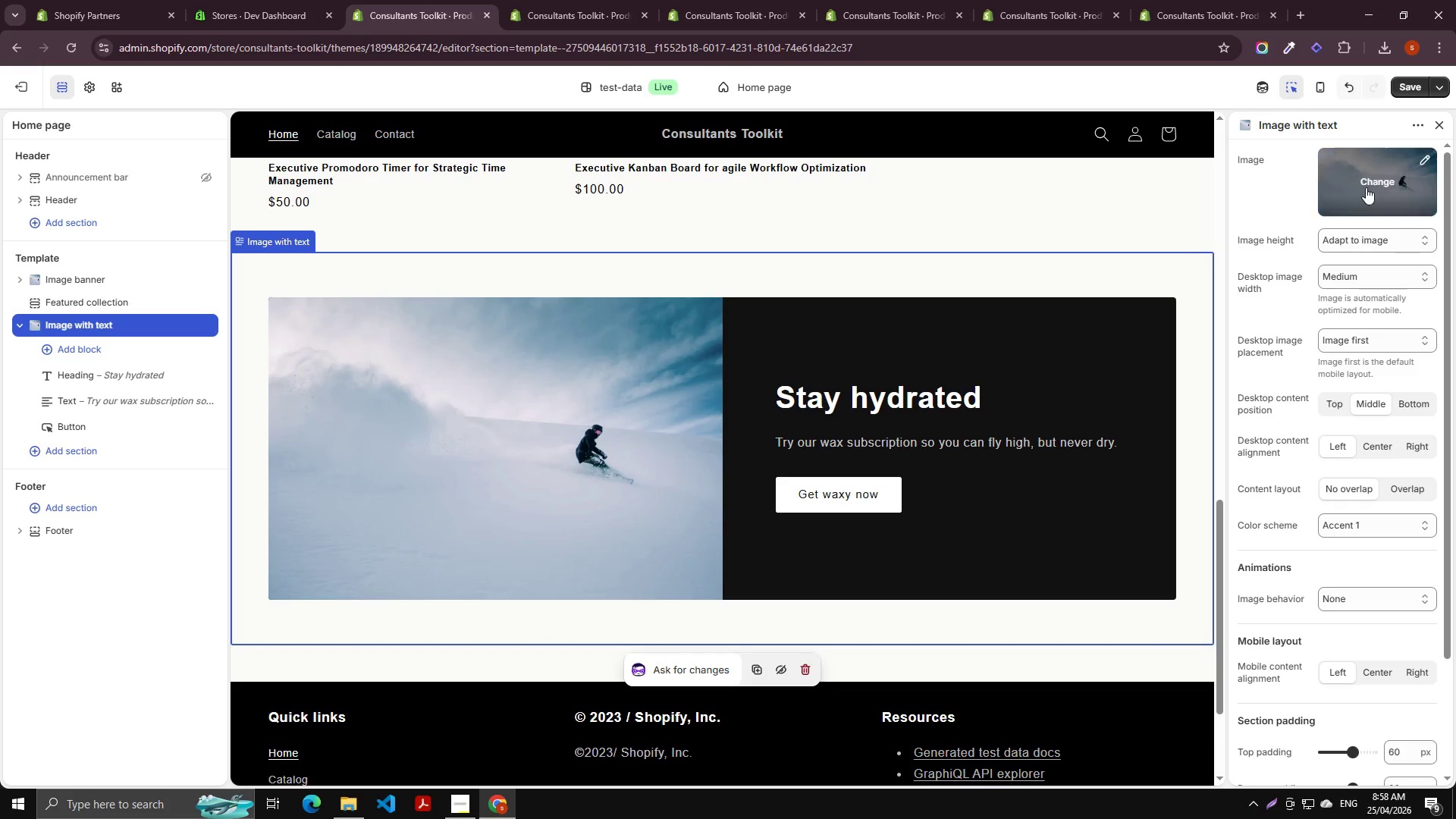 
left_click([1366, 187])
 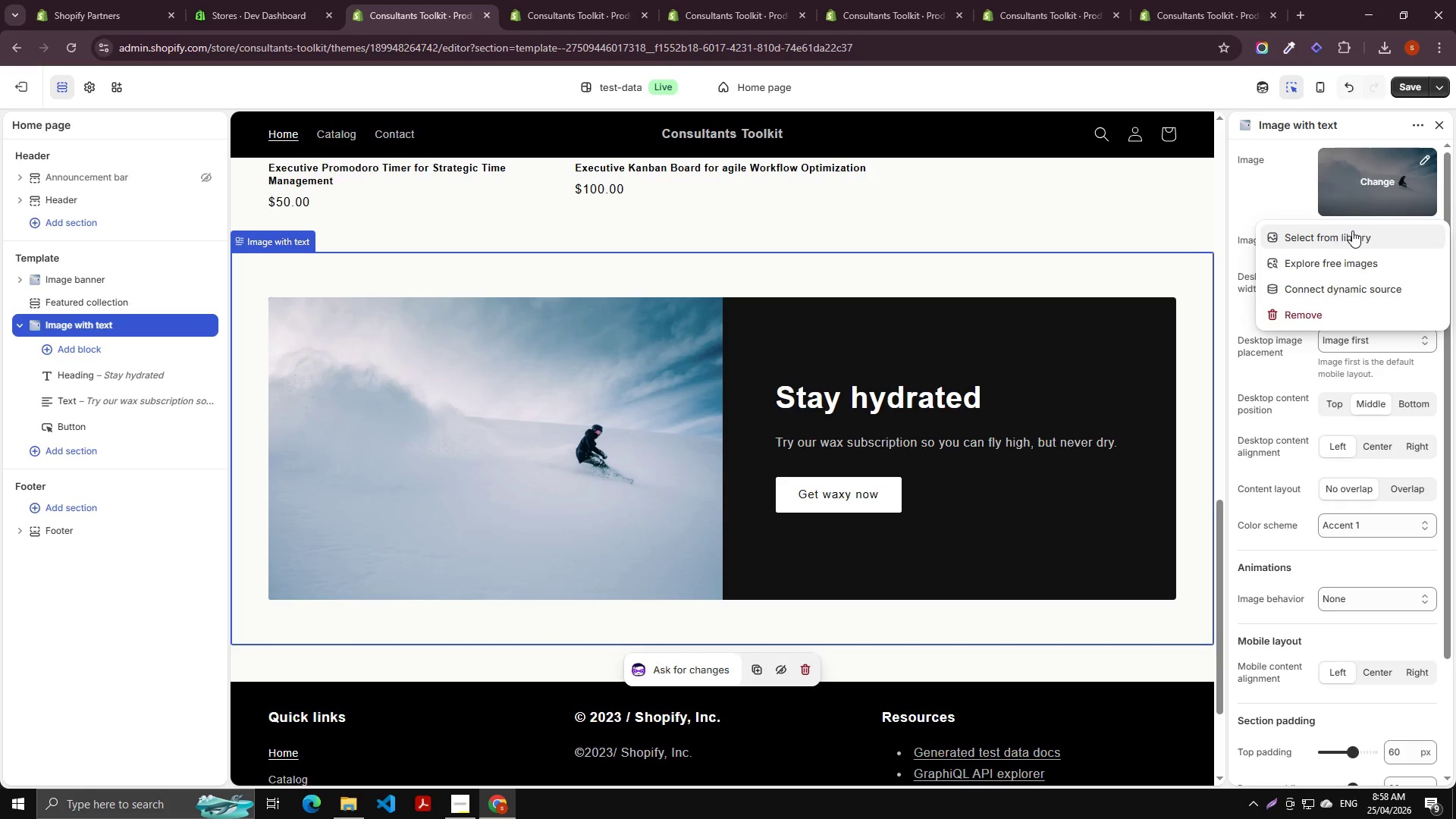 
left_click([1351, 231])
 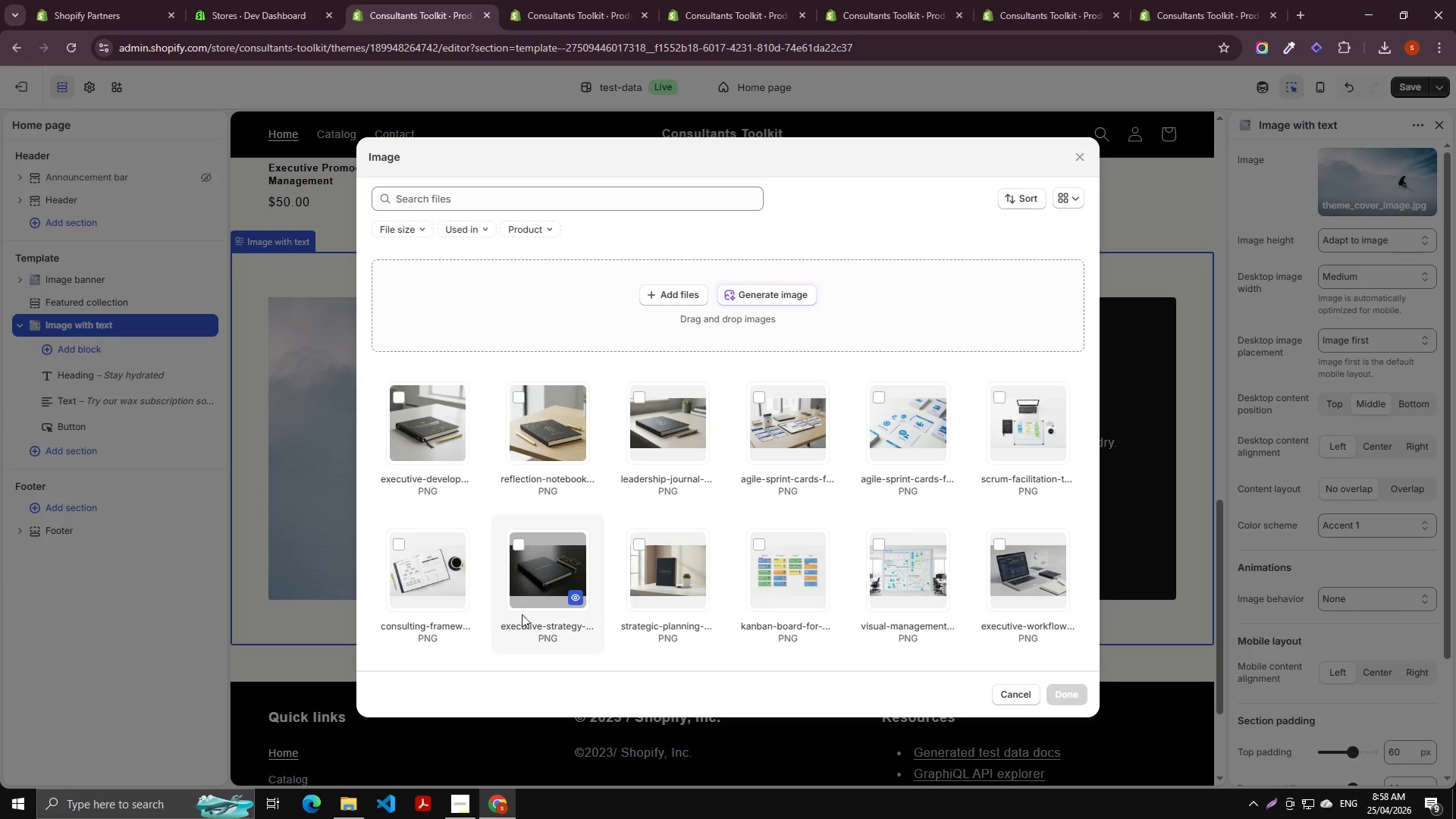 
wait(5.47)
 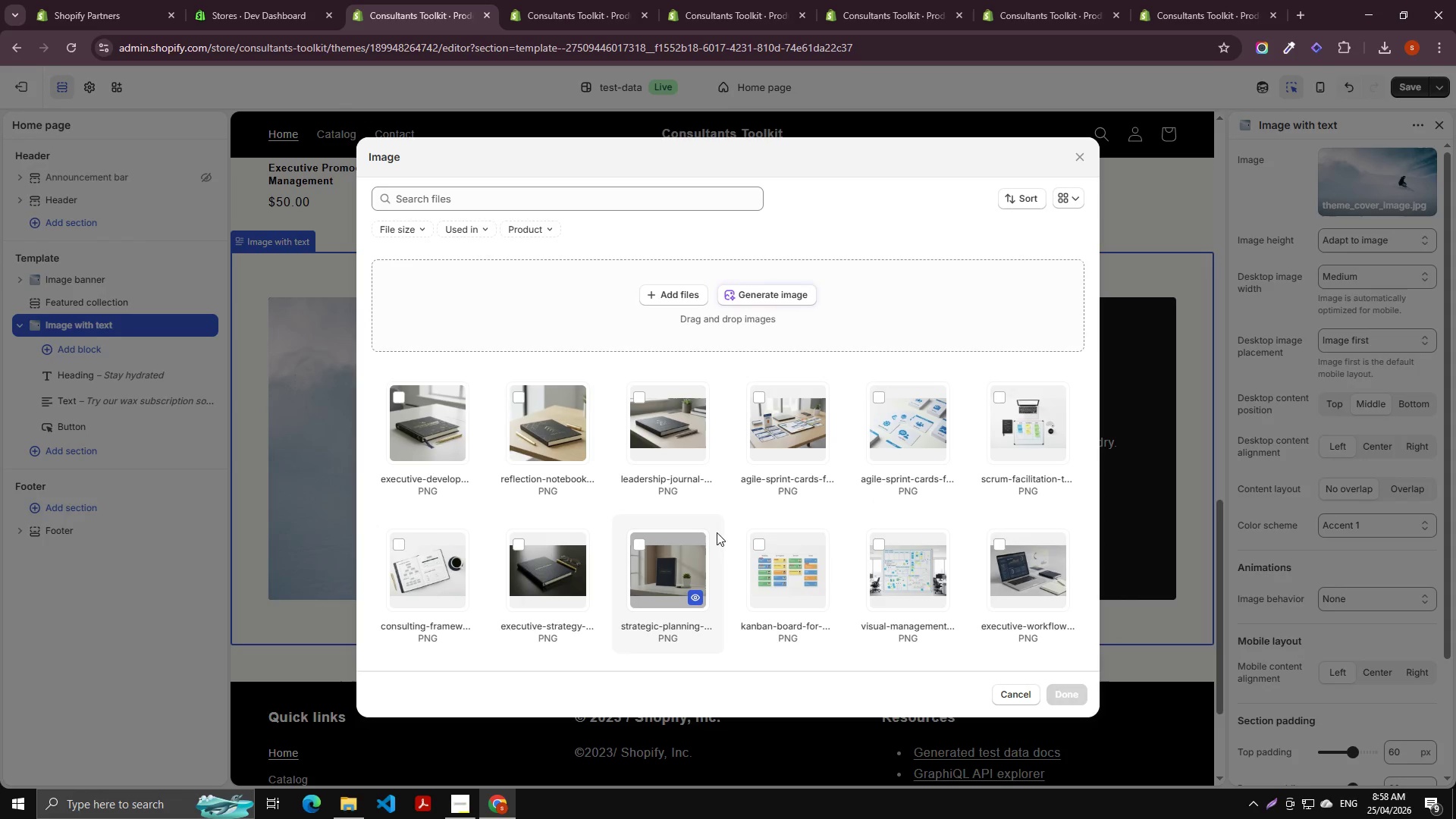 
left_click([532, 423])
 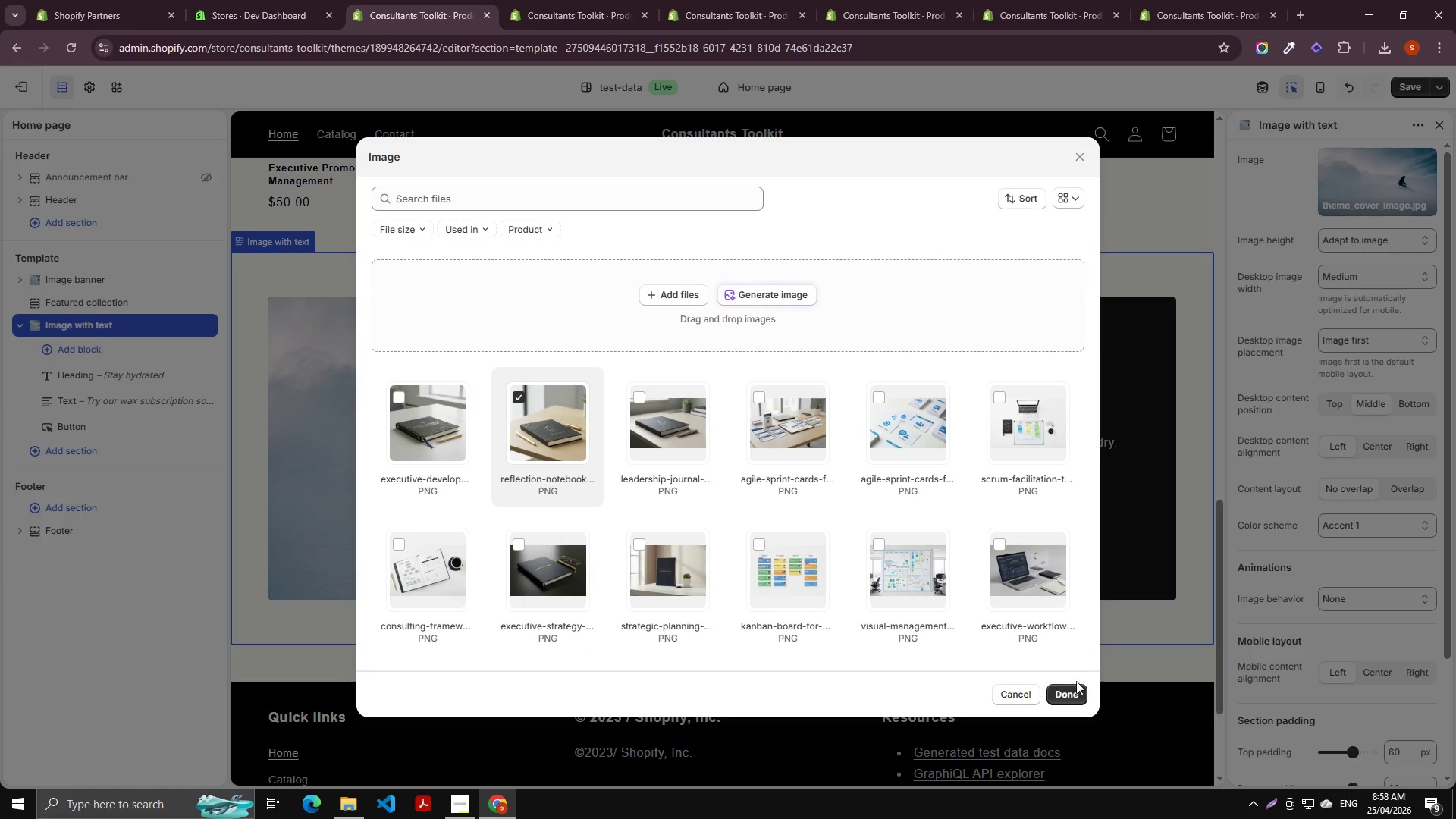 
left_click([1070, 689])
 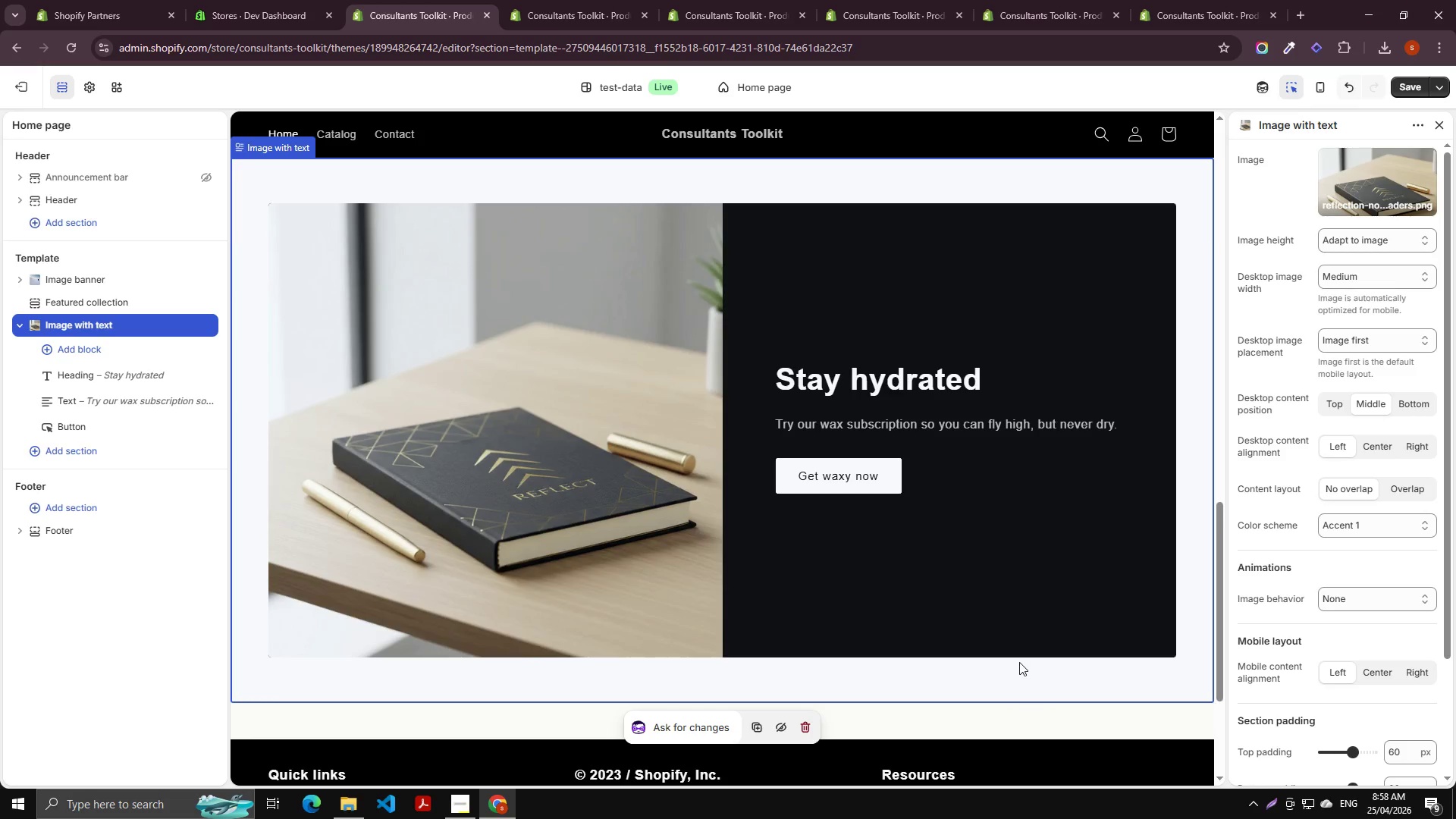 
scroll: coordinate [812, 565], scroll_direction: up, amount: 3.0
 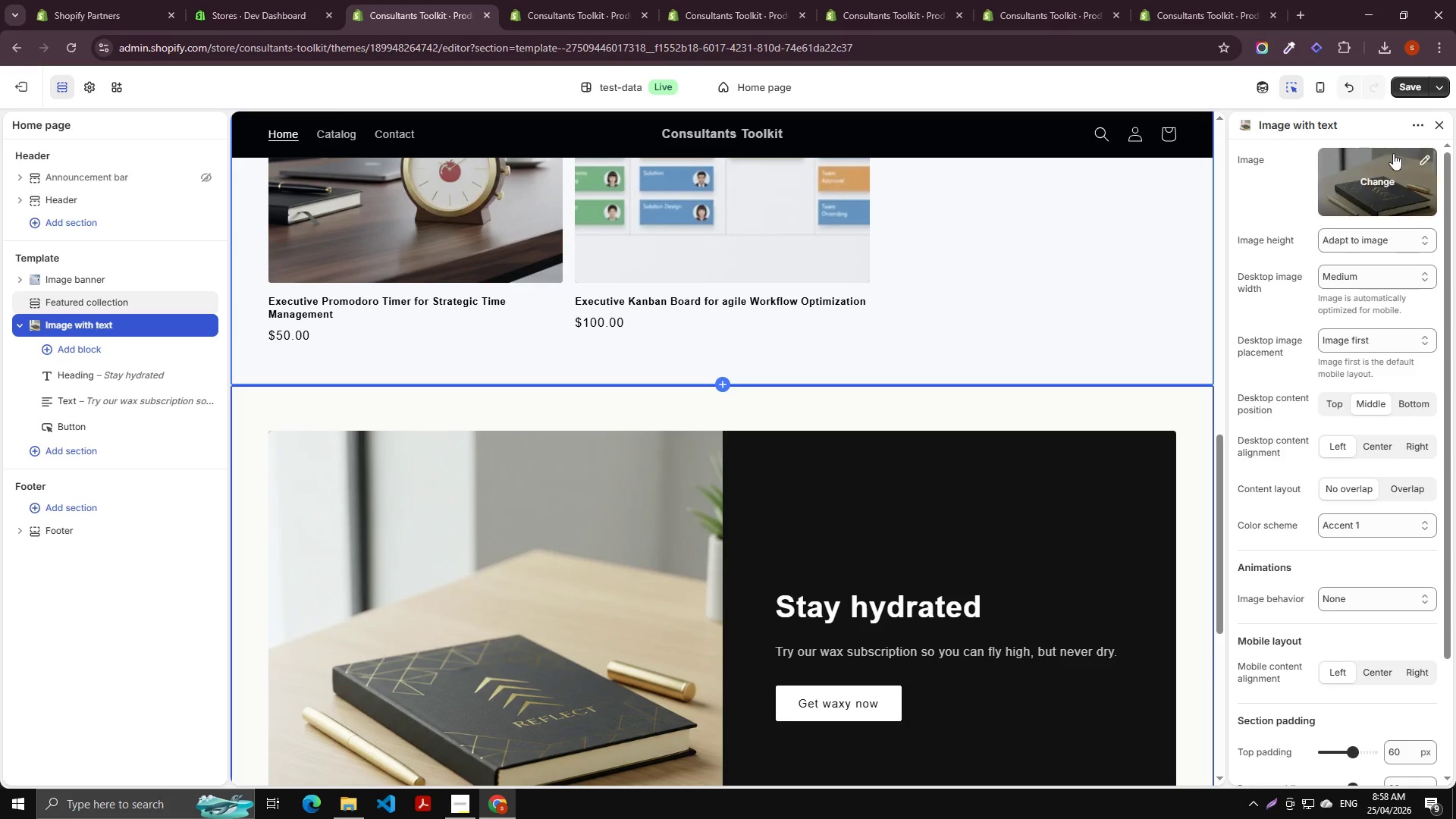 
left_click([1410, 86])
 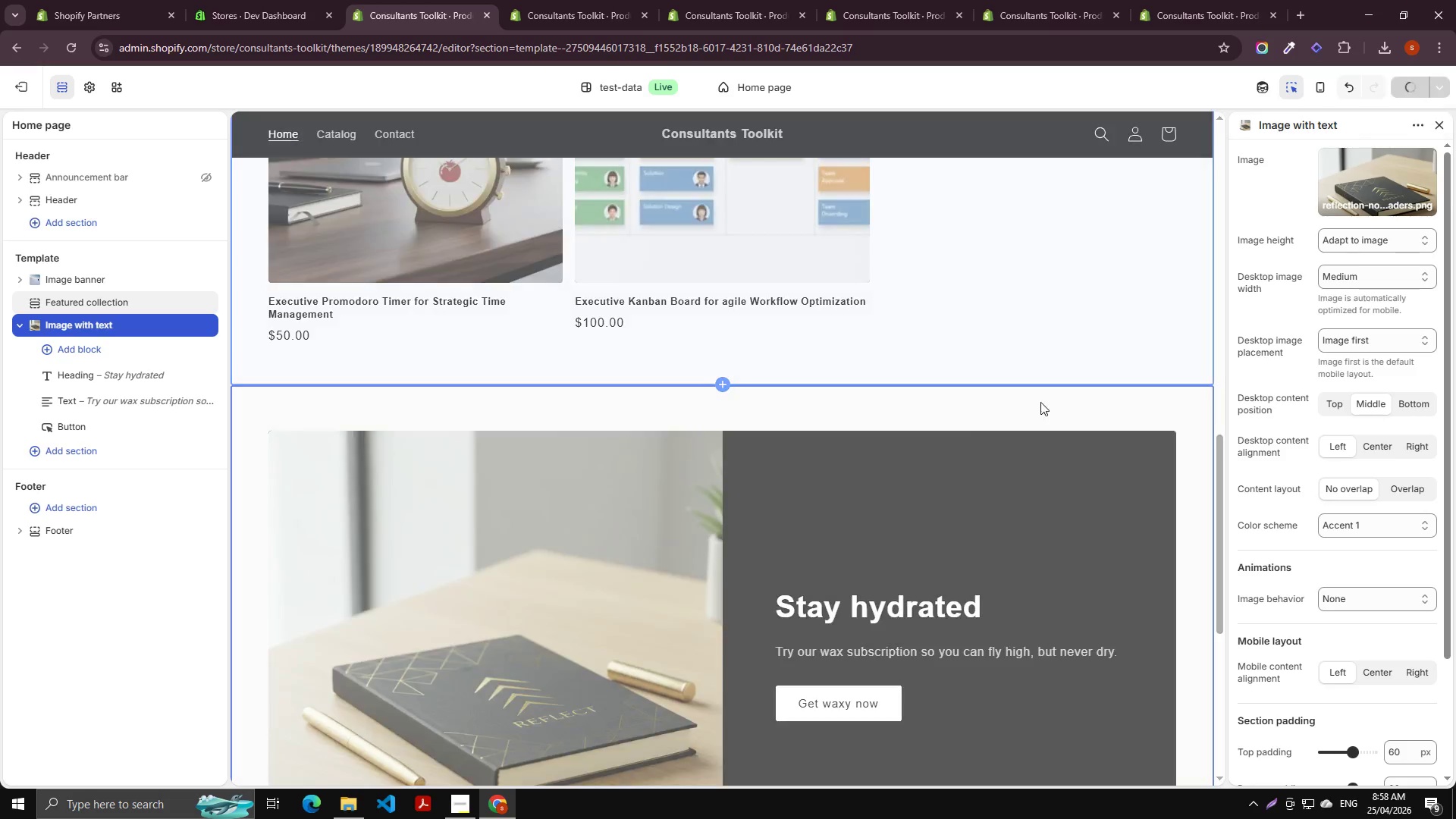 
scroll: coordinate [762, 431], scroll_direction: up, amount: 26.0
 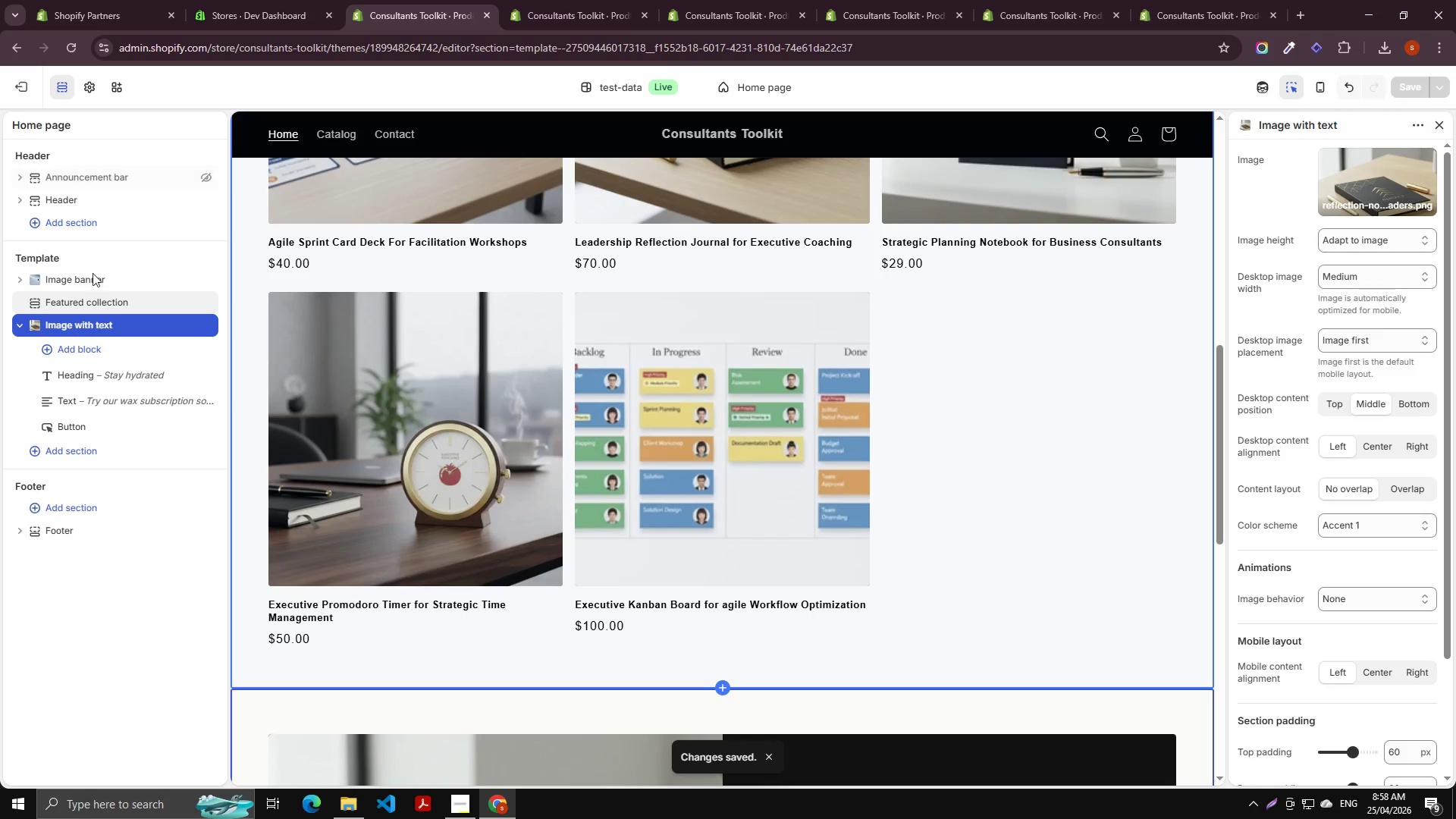 
left_click([90, 275])
 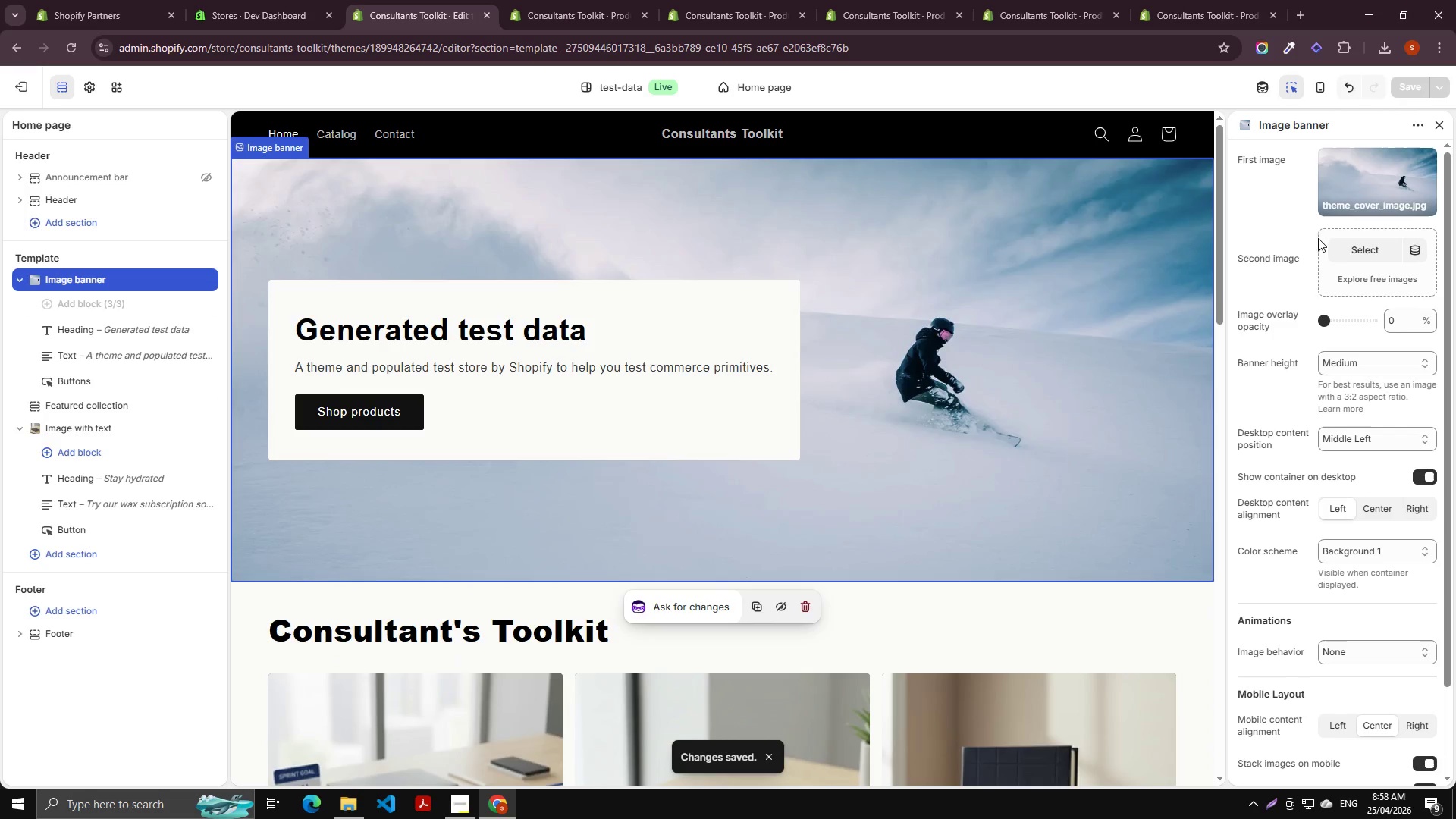 
left_click([1367, 184])
 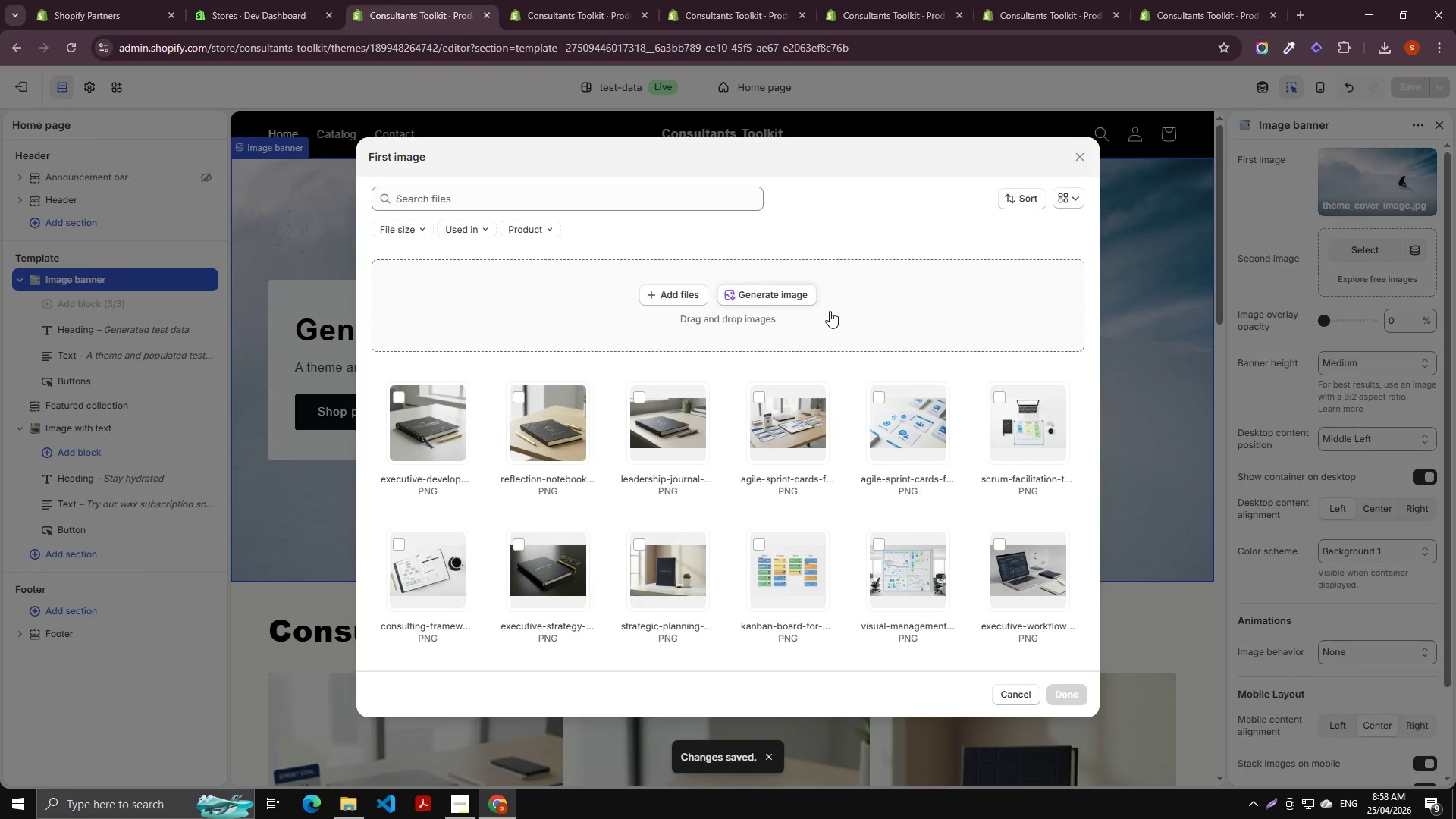 
scroll: coordinate [671, 538], scroll_direction: down, amount: 2.0
 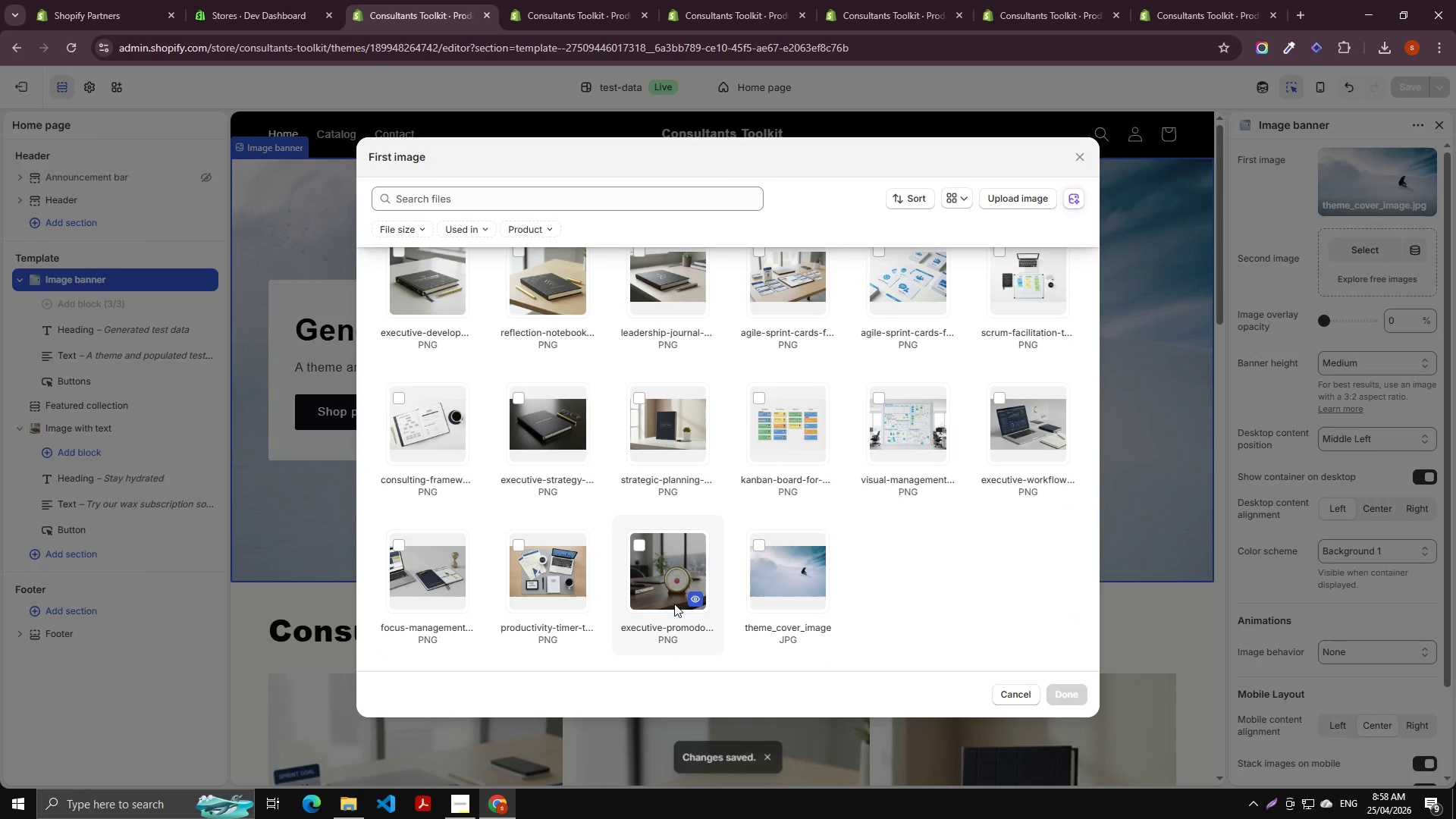 
scroll: coordinate [980, 499], scroll_direction: up, amount: 2.0
 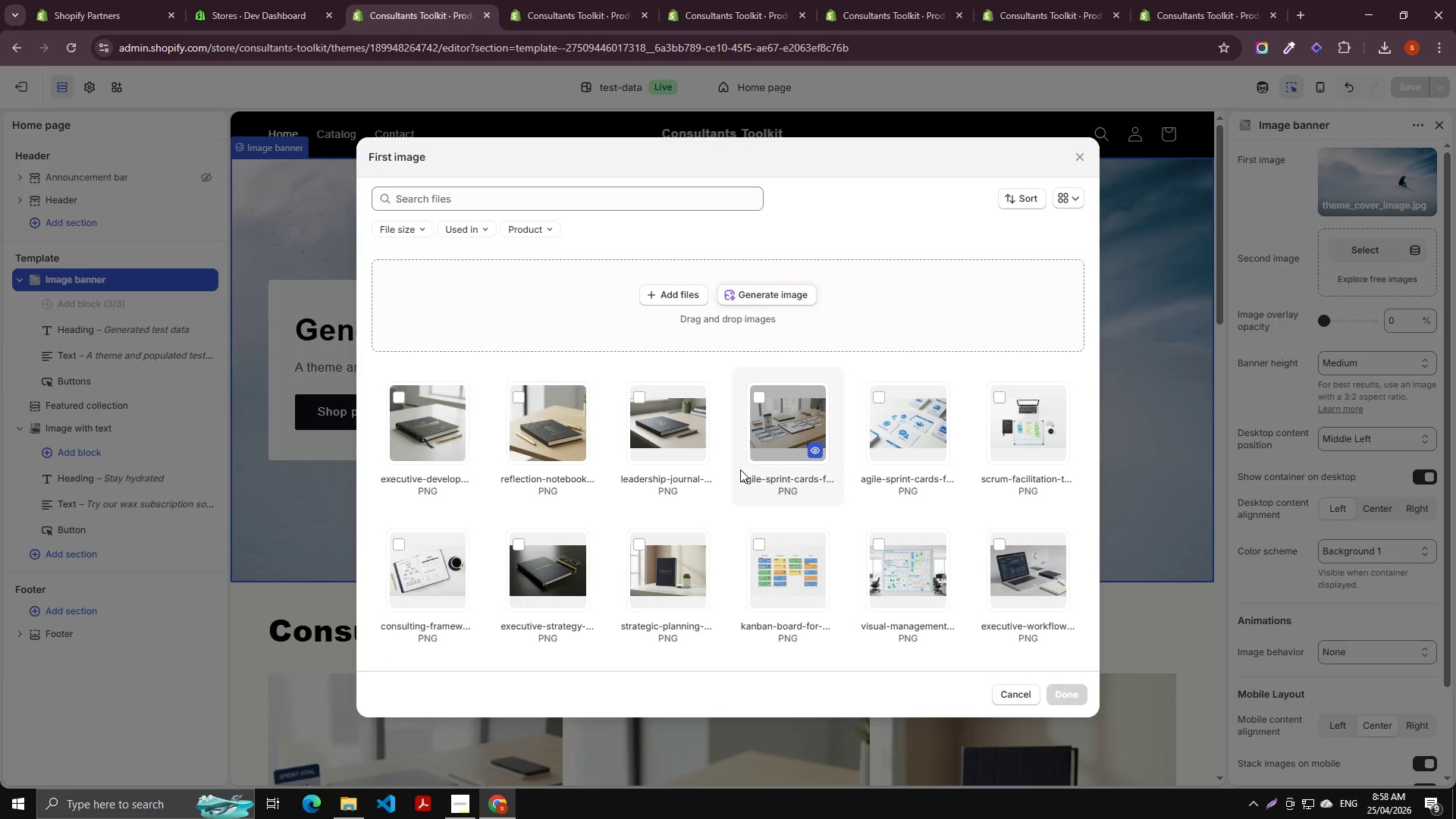 
scroll: coordinate [534, 607], scroll_direction: down, amount: 3.0
 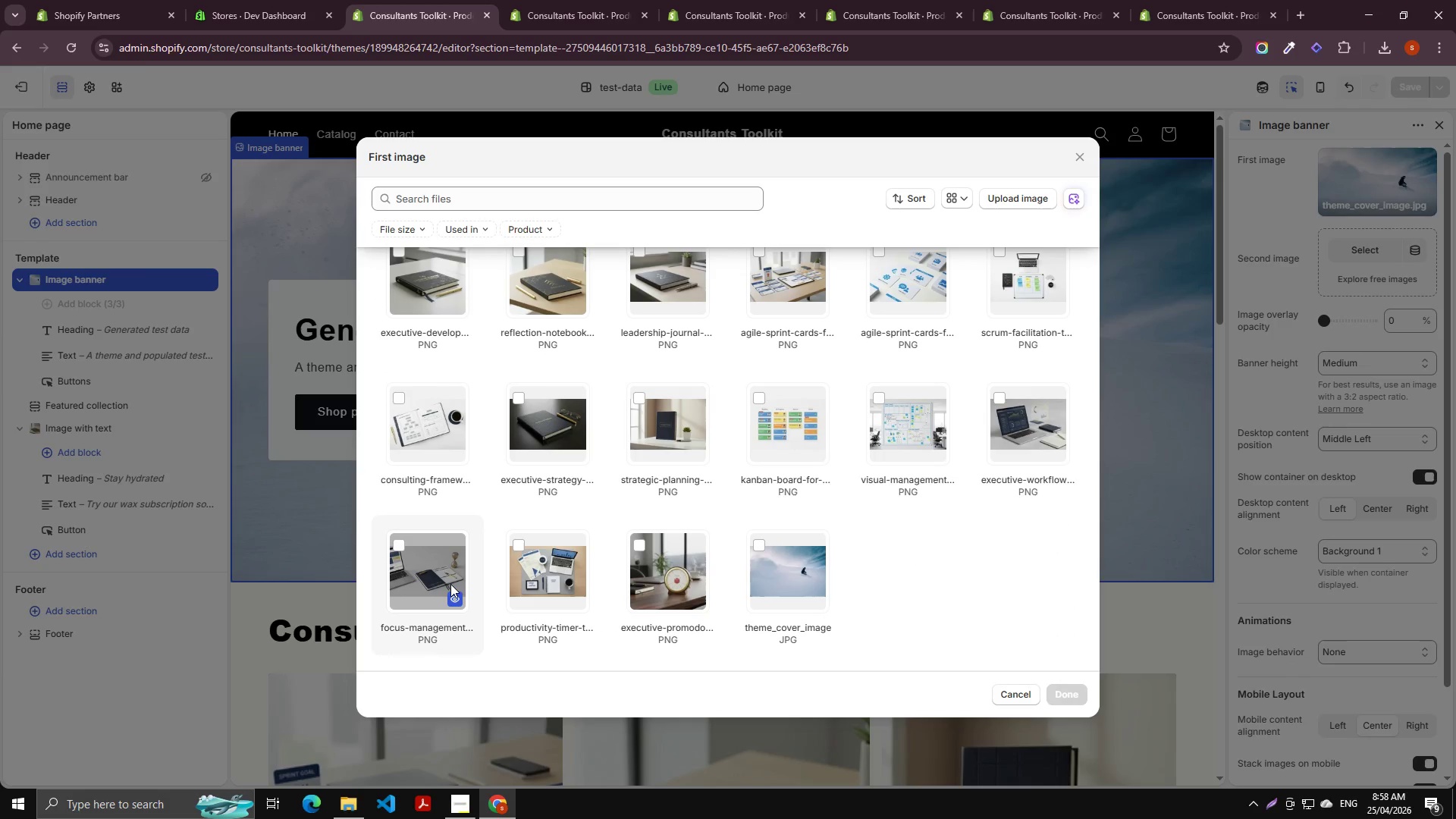 
left_click([425, 568])
 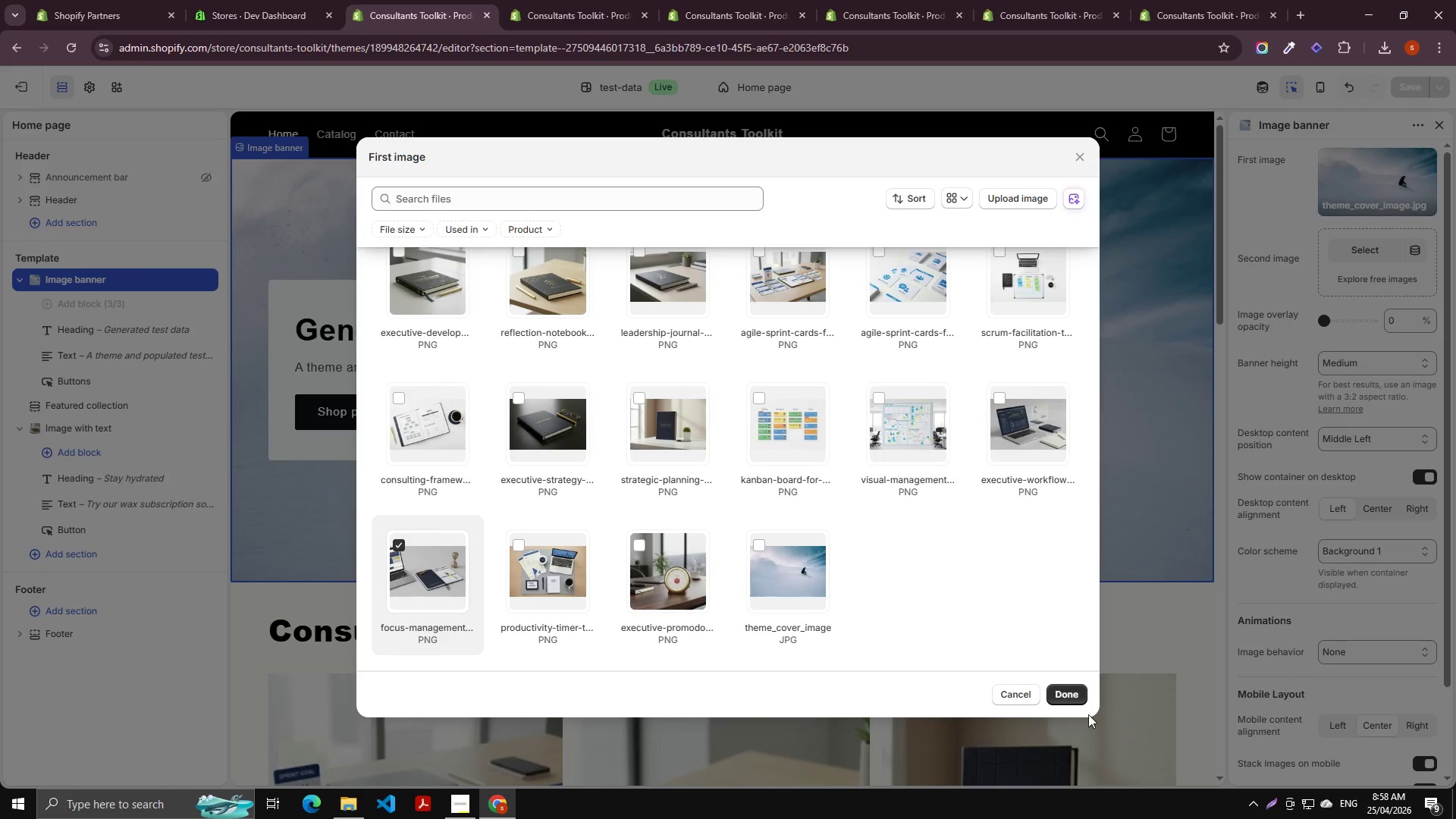 
left_click([1056, 692])
 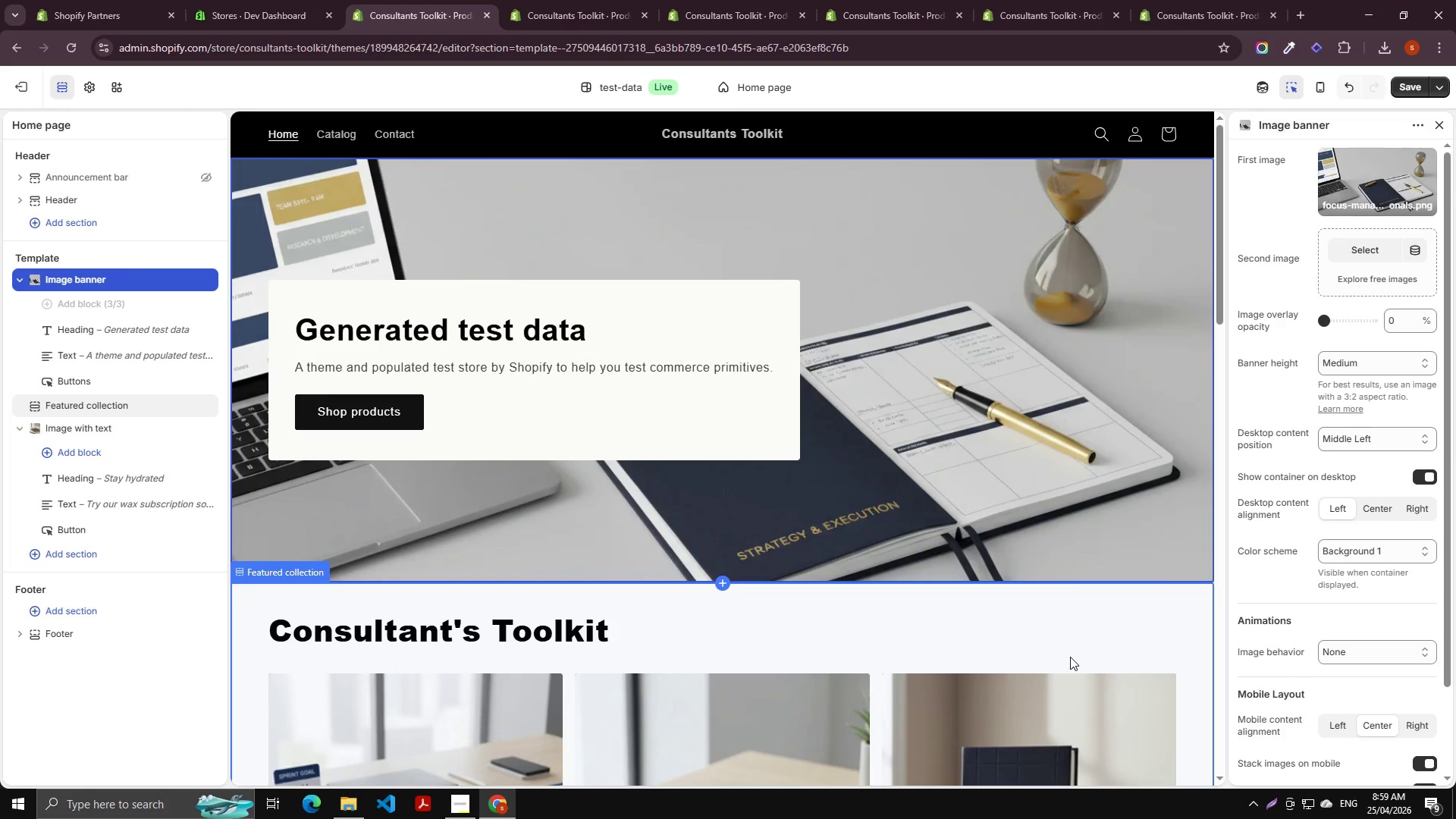 
scroll: coordinate [921, 628], scroll_direction: up, amount: 3.0
 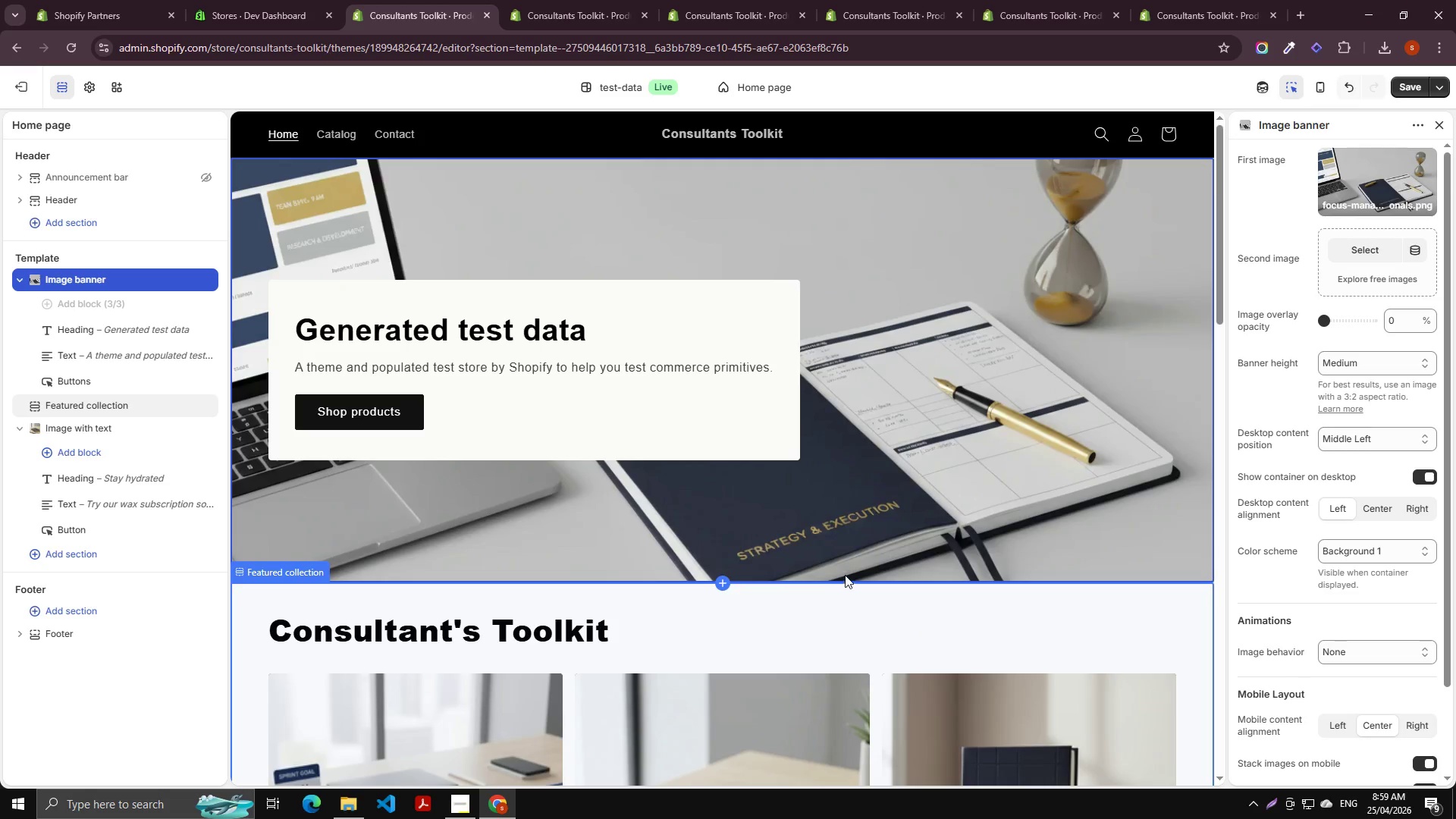 
scroll: coordinate [898, 573], scroll_direction: down, amount: 5.0
 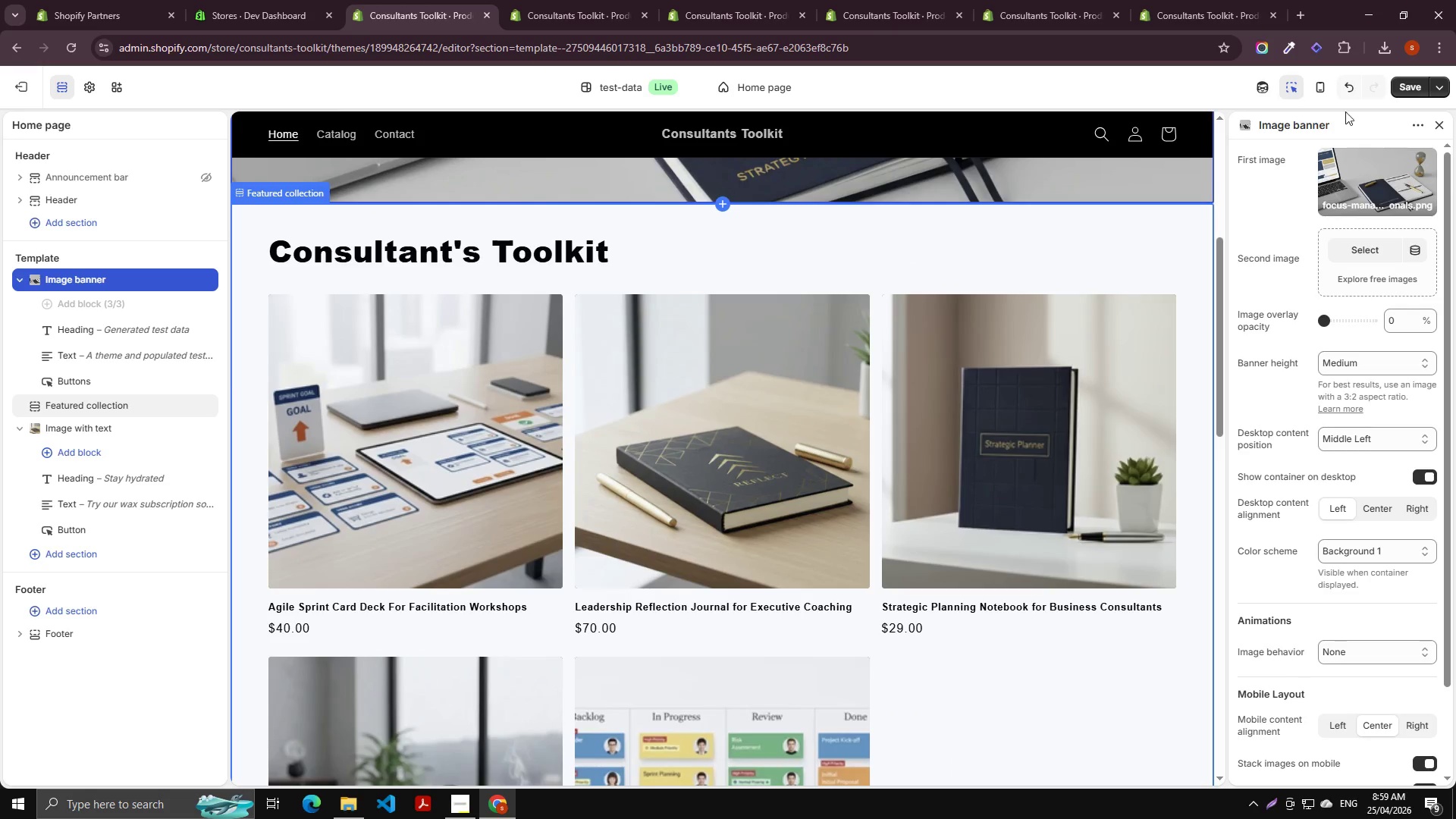 
left_click([1420, 84])
 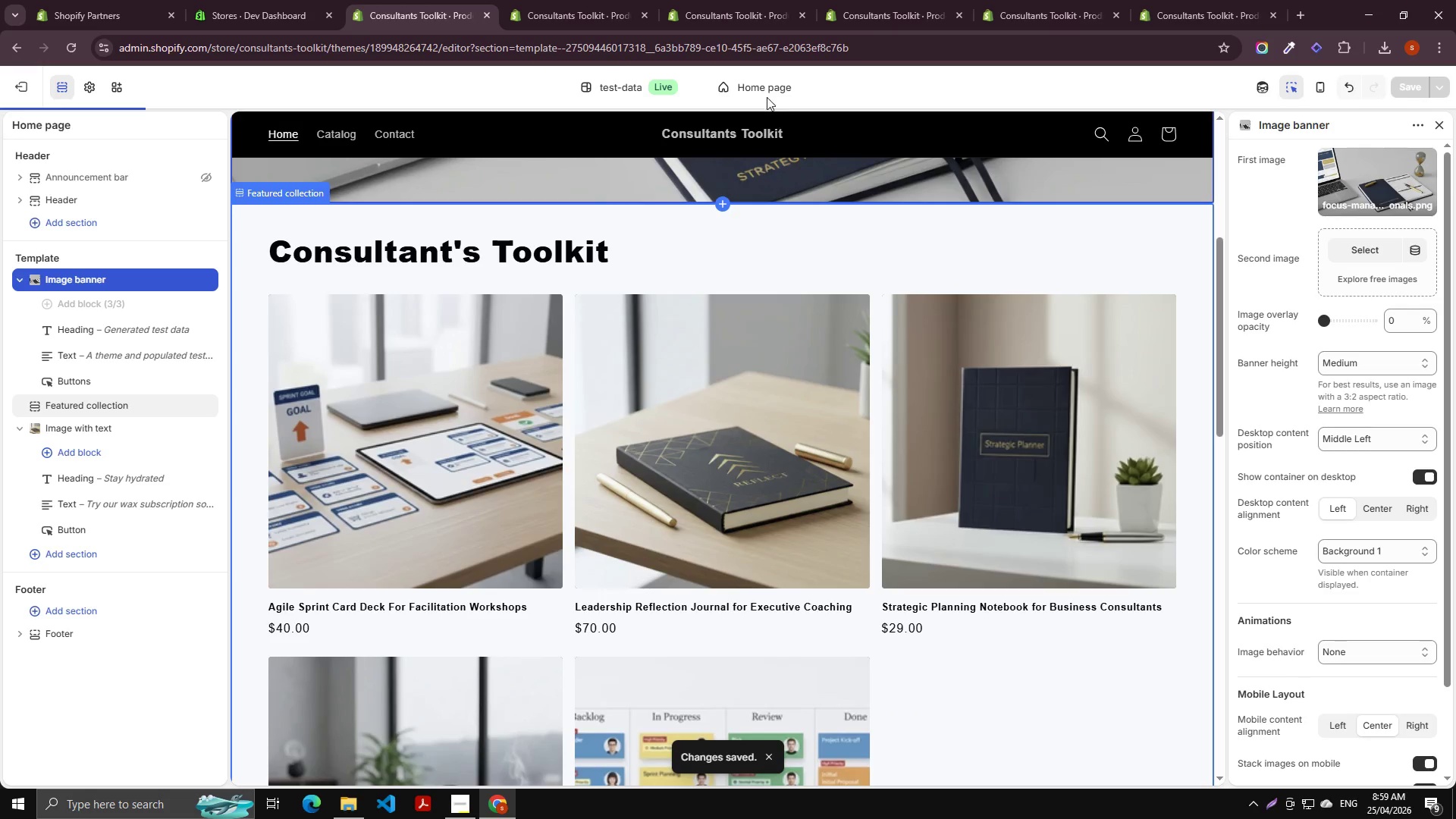 
left_click([688, 87])
 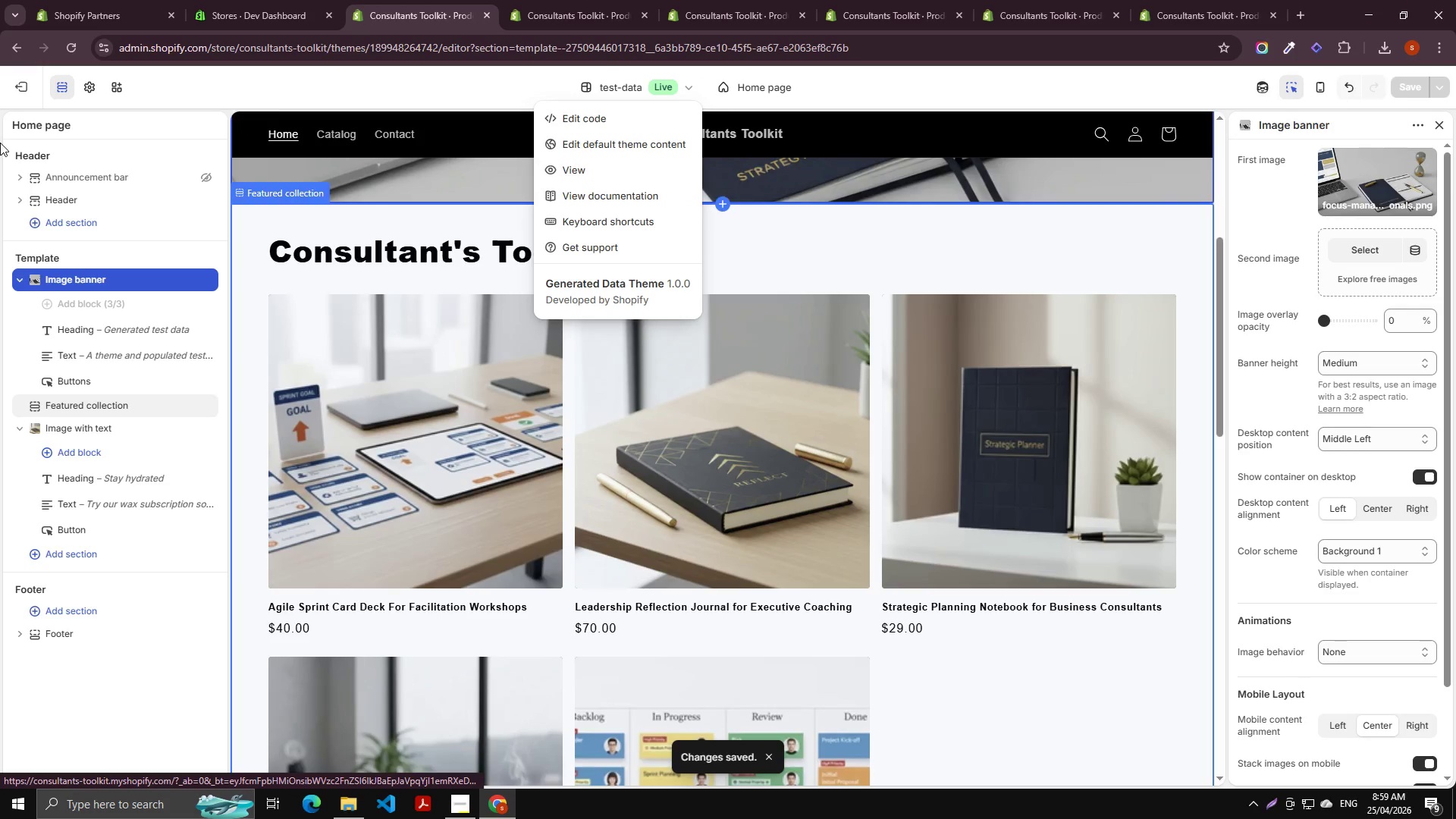 
left_click([13, 91])
 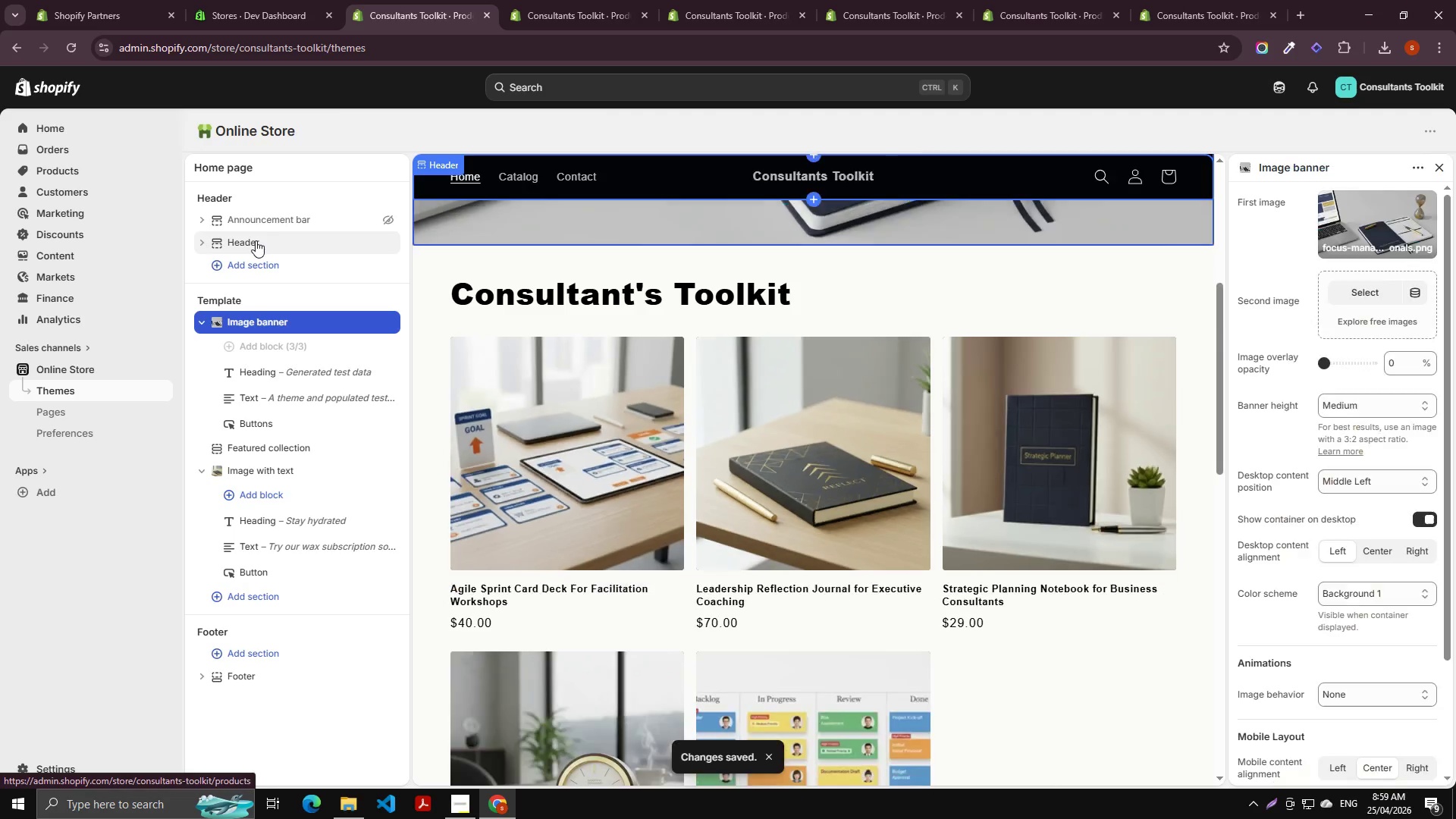 
scroll: coordinate [852, 442], scroll_direction: down, amount: 6.0
 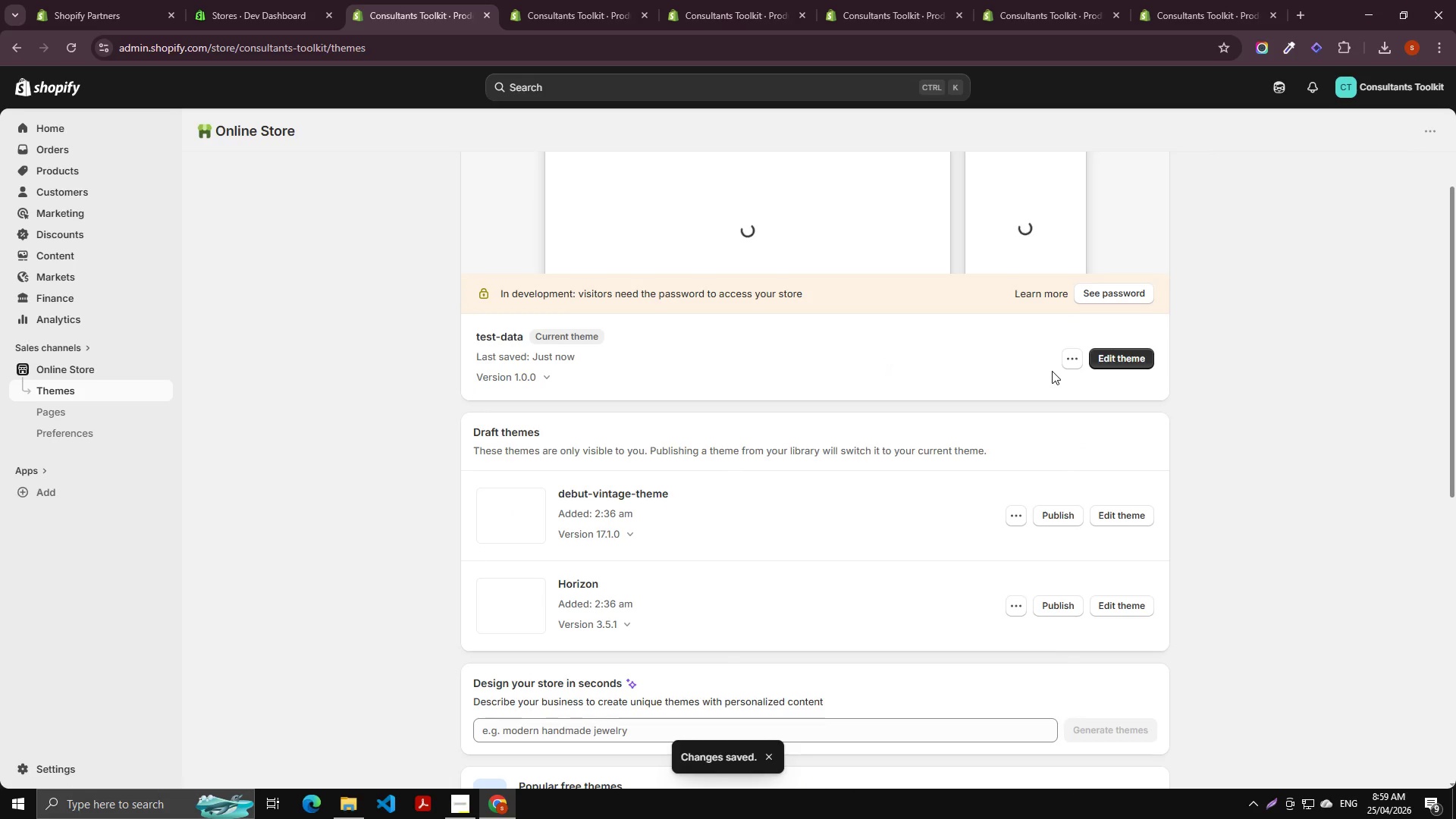 
left_click([1068, 359])